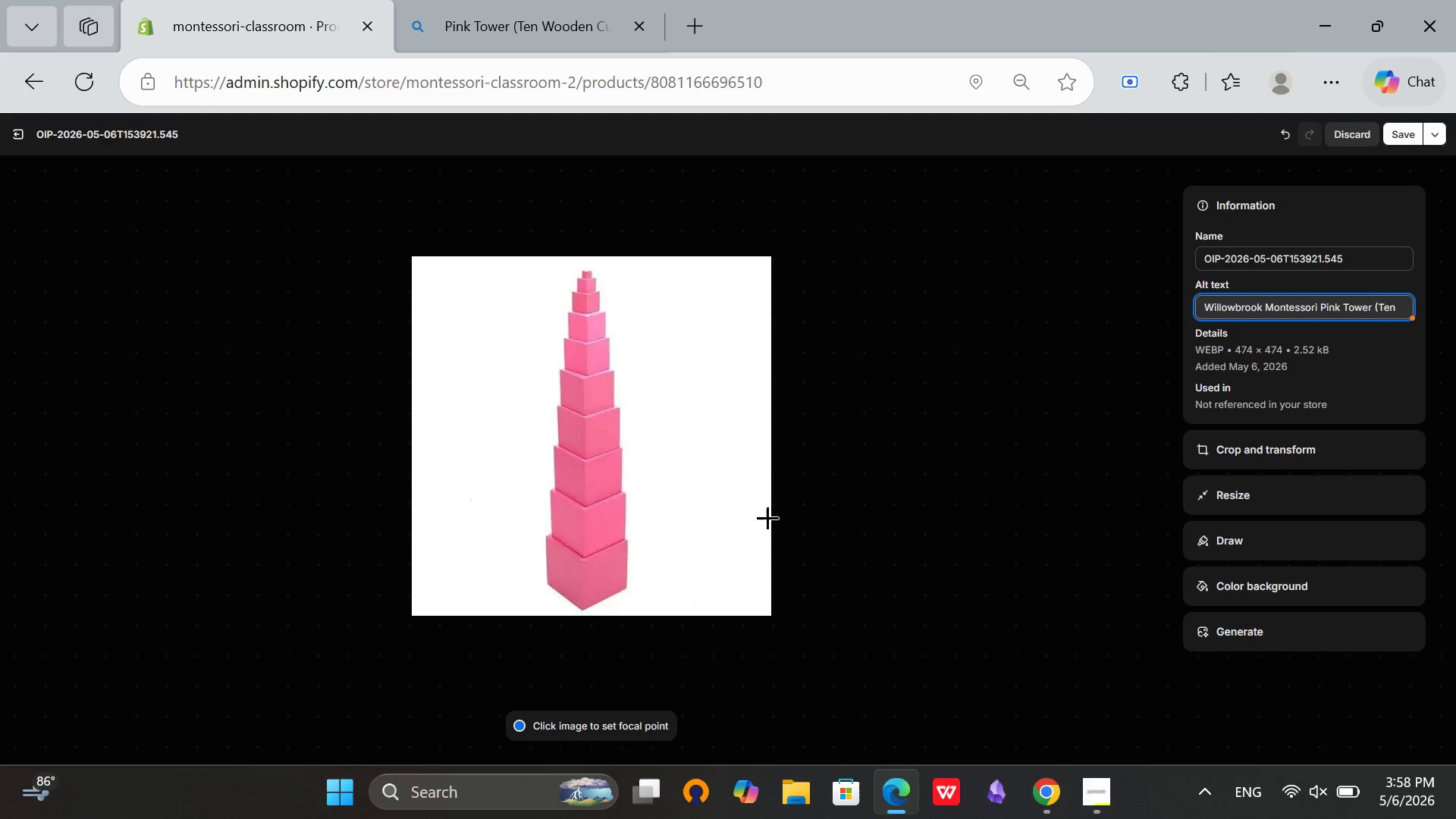 
type(Wooden Cubes) from pur s)
key(Backspace)
key(Backspace)
key(Backspace)
key(Backspace)
key(Backspace)
type(our Seb)
key(Backspace)
type(nsorial Kit colle)
key(Backspace)
type(ection - classic pink cubes)
 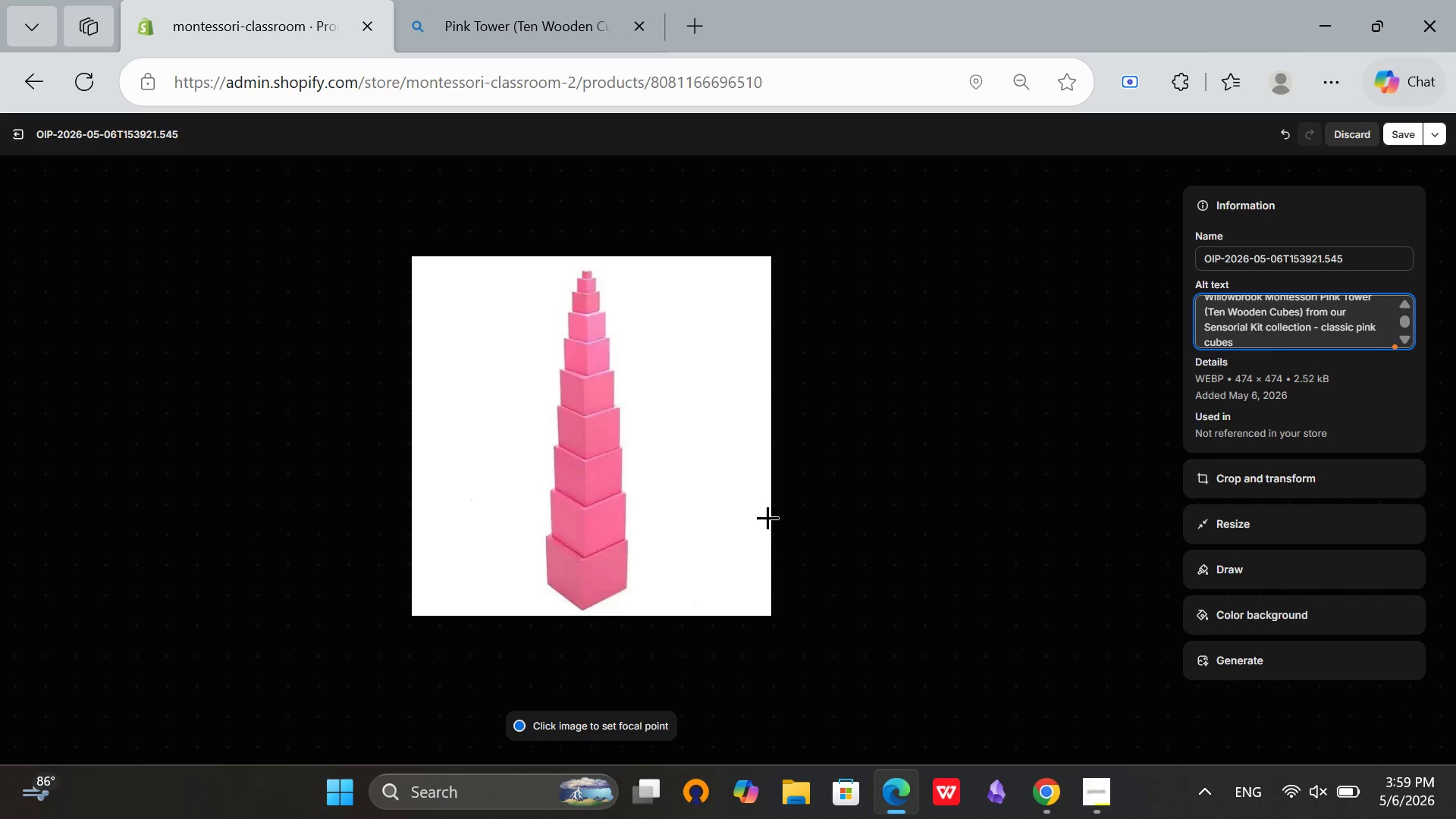 
type( for size dscrimination)
 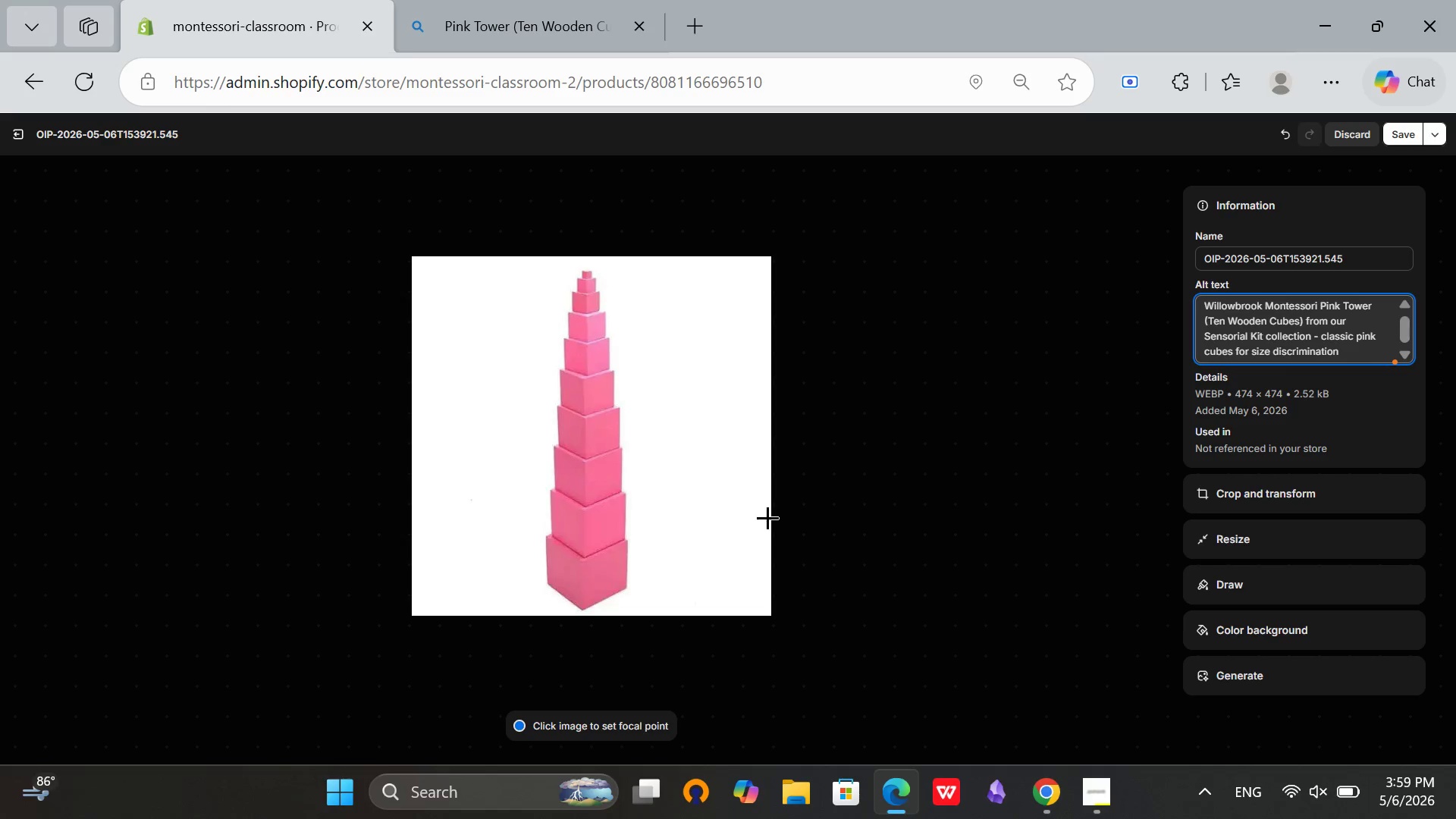 
key(Space)
 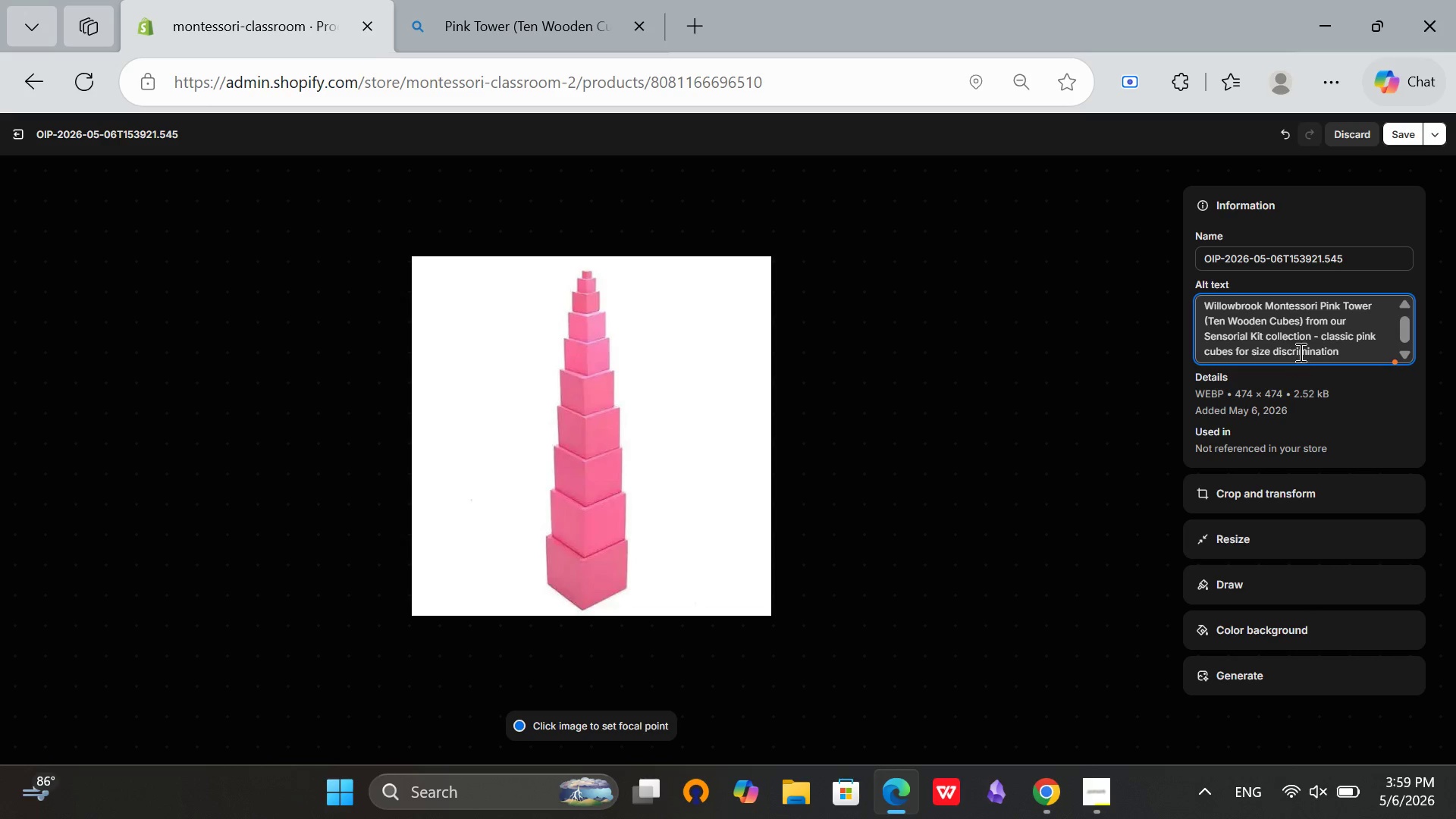 
left_click([1299, 333])
 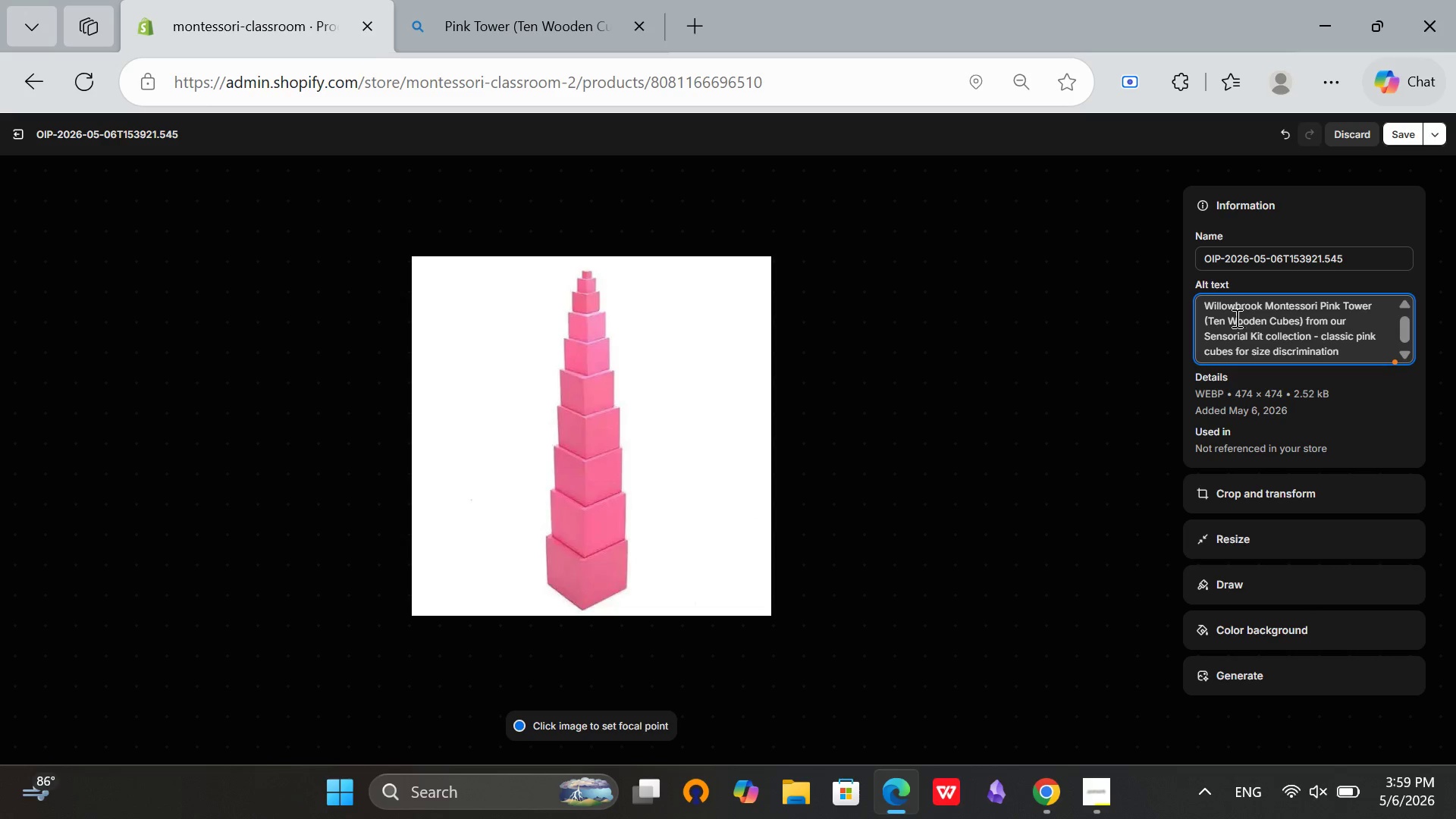 
left_click([1226, 319])
 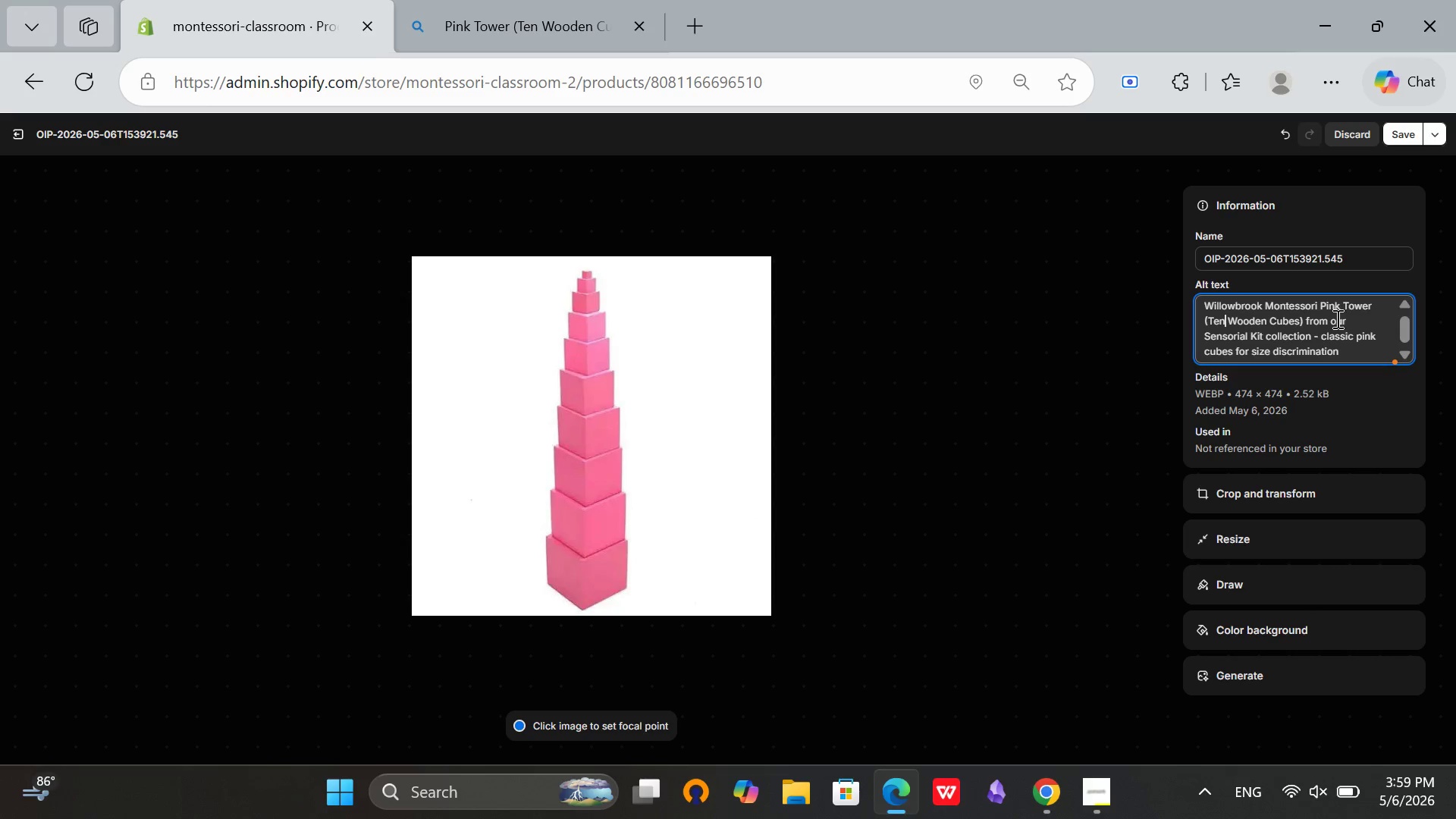 
scroll: coordinate [1336, 318], scroll_direction: up, amount: 3.0
 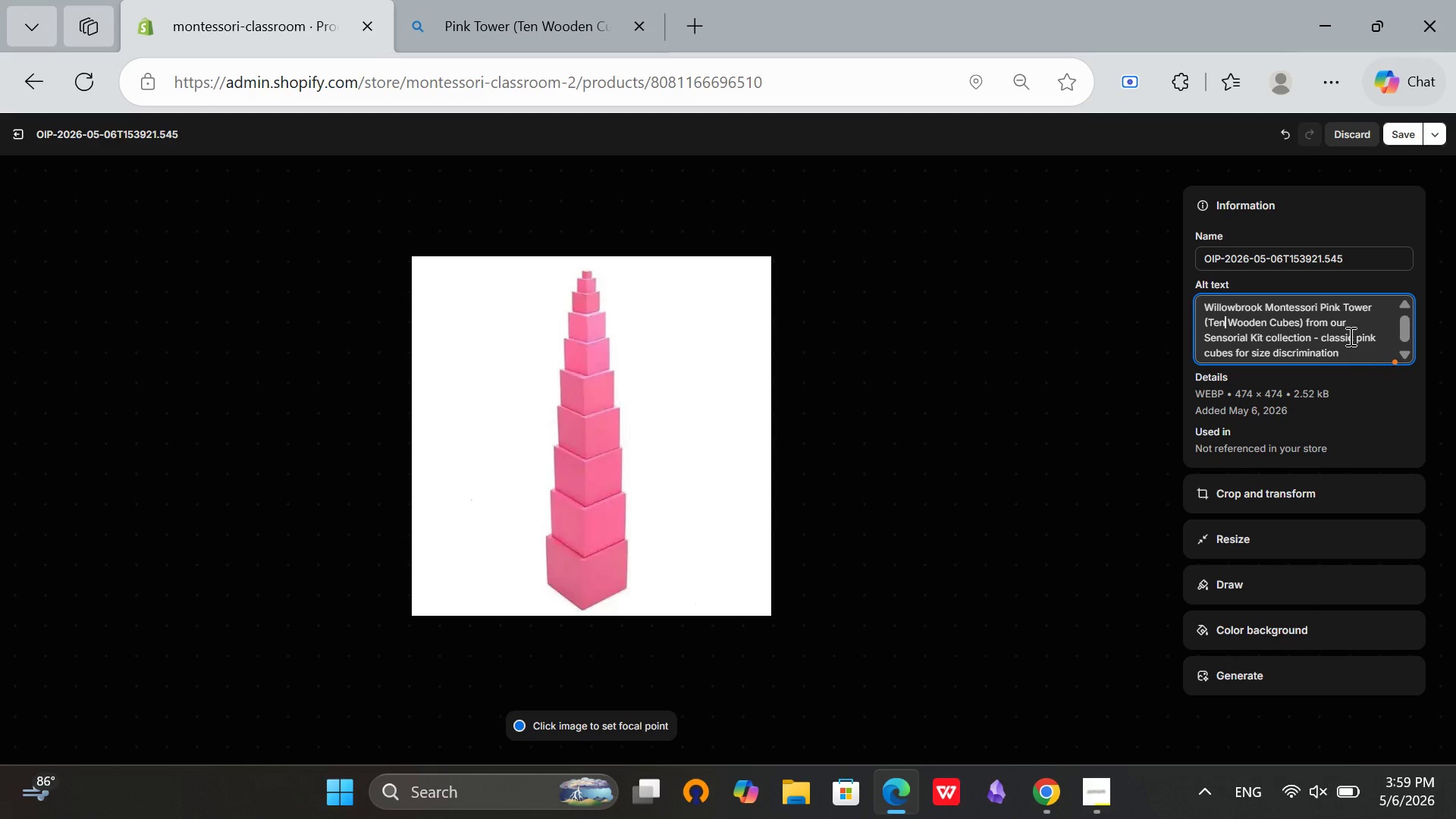 
scroll: coordinate [1347, 320], scroll_direction: down, amount: 3.0
 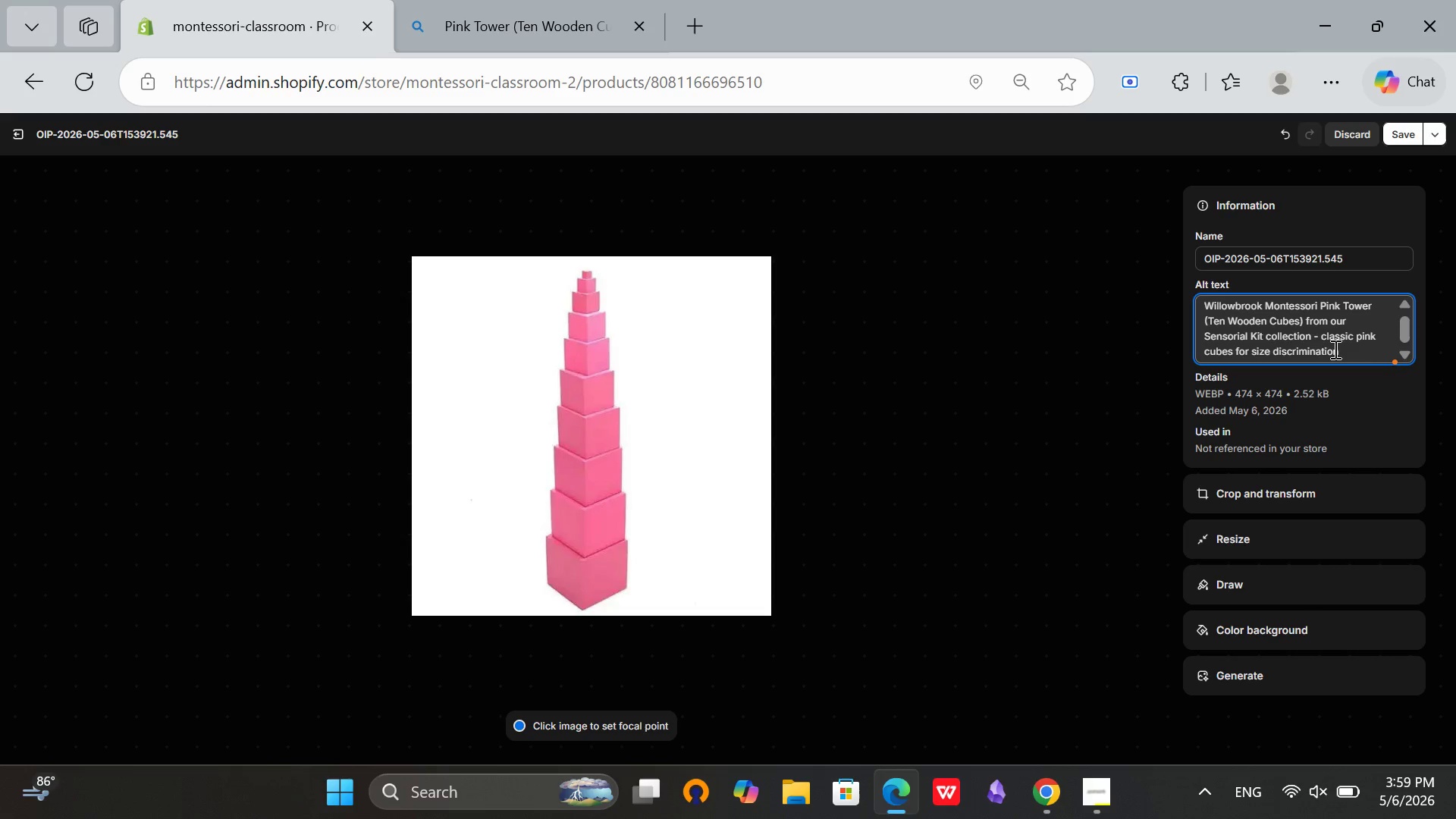 
left_click([1334, 349])
 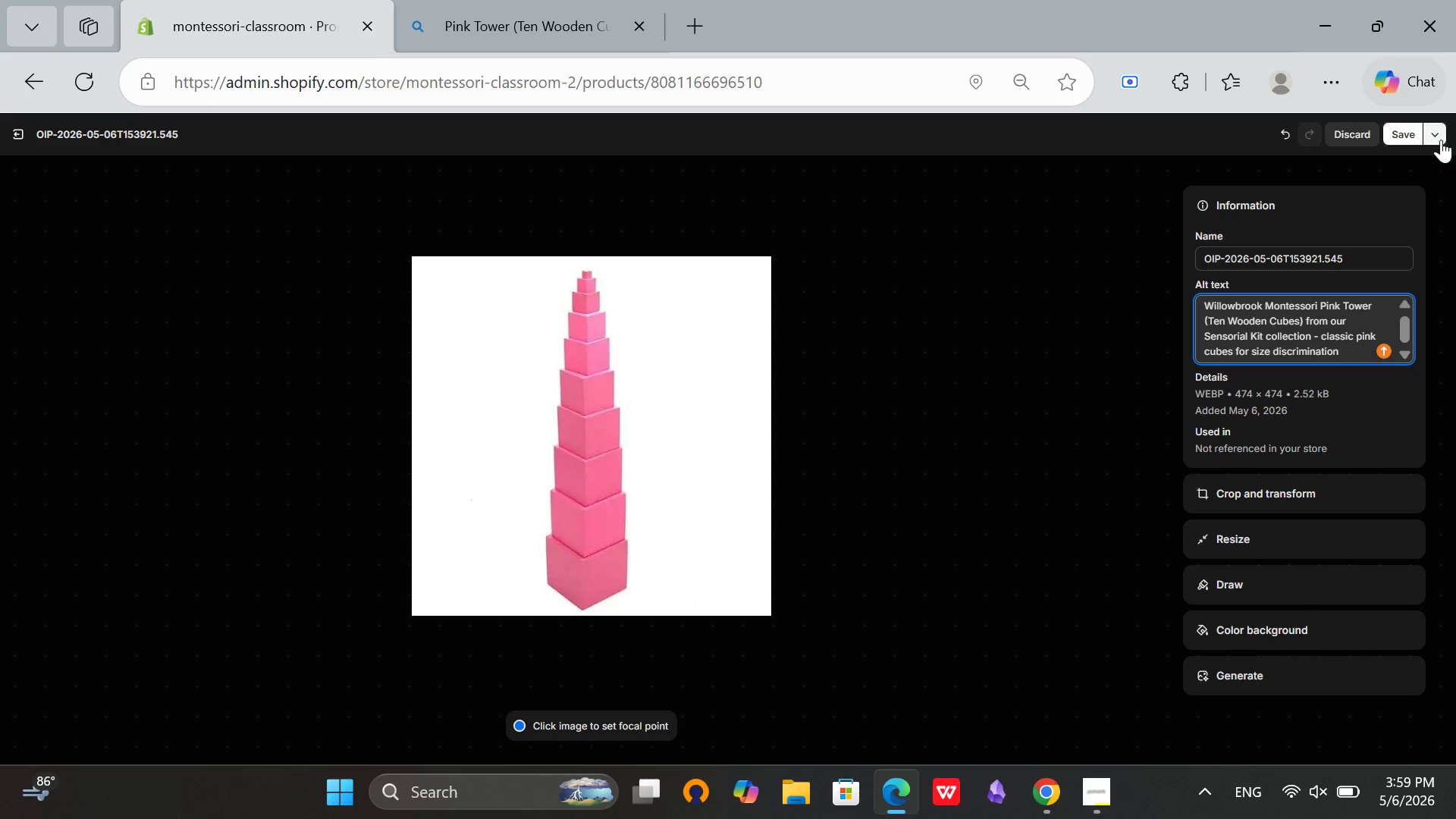 
left_click([1394, 132])
 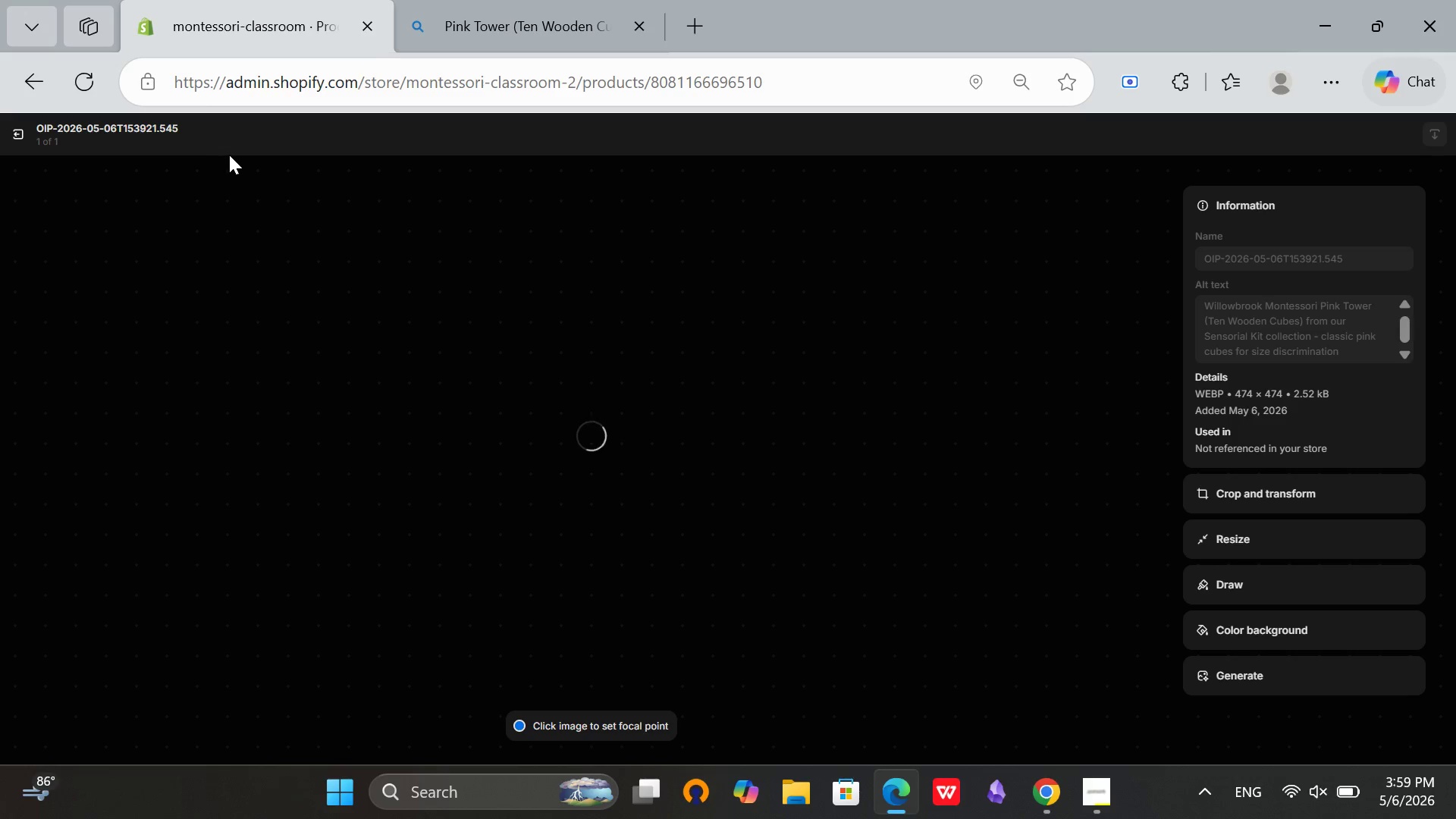 
wait(5.91)
 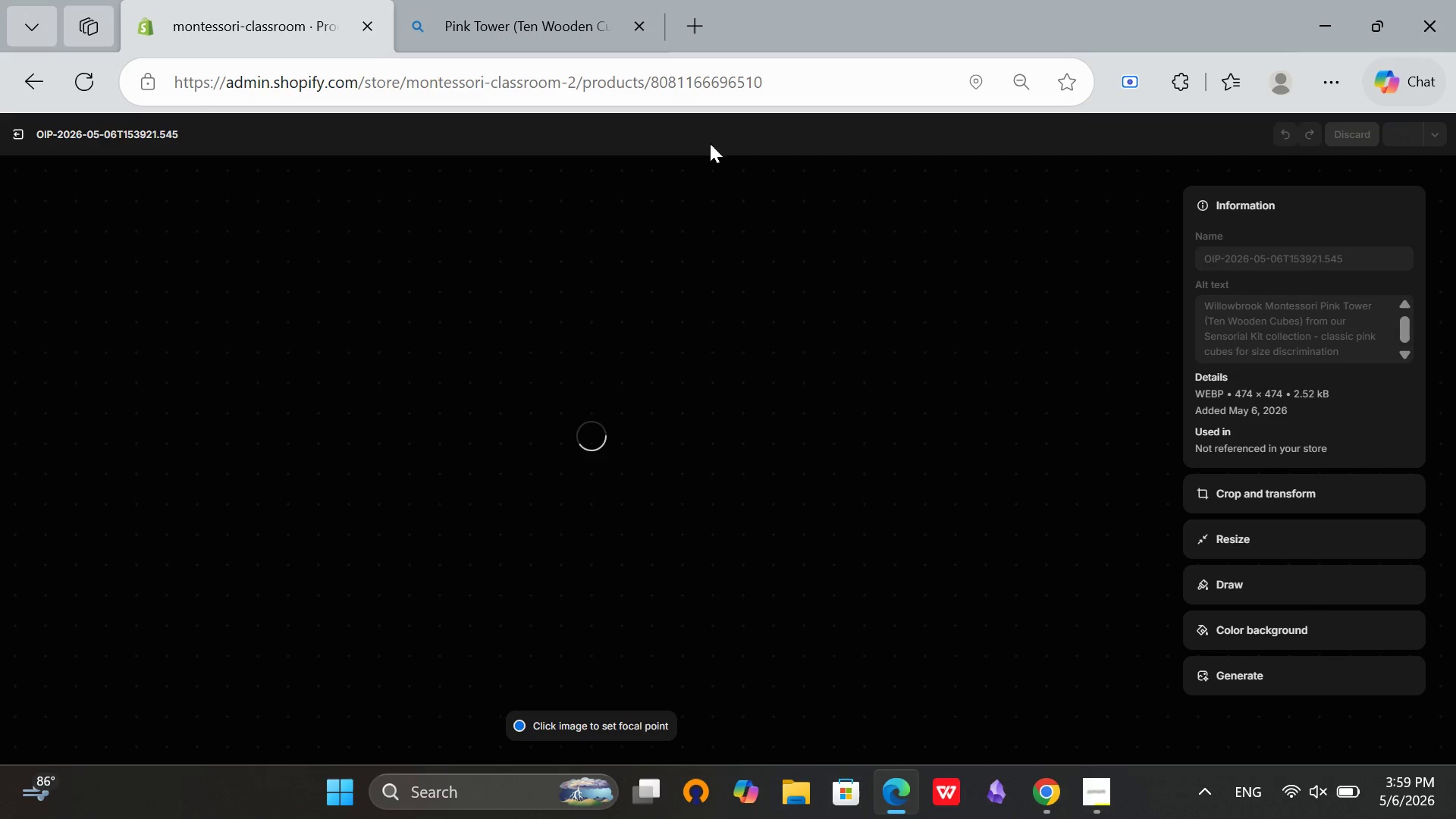 
left_click([17, 136])
 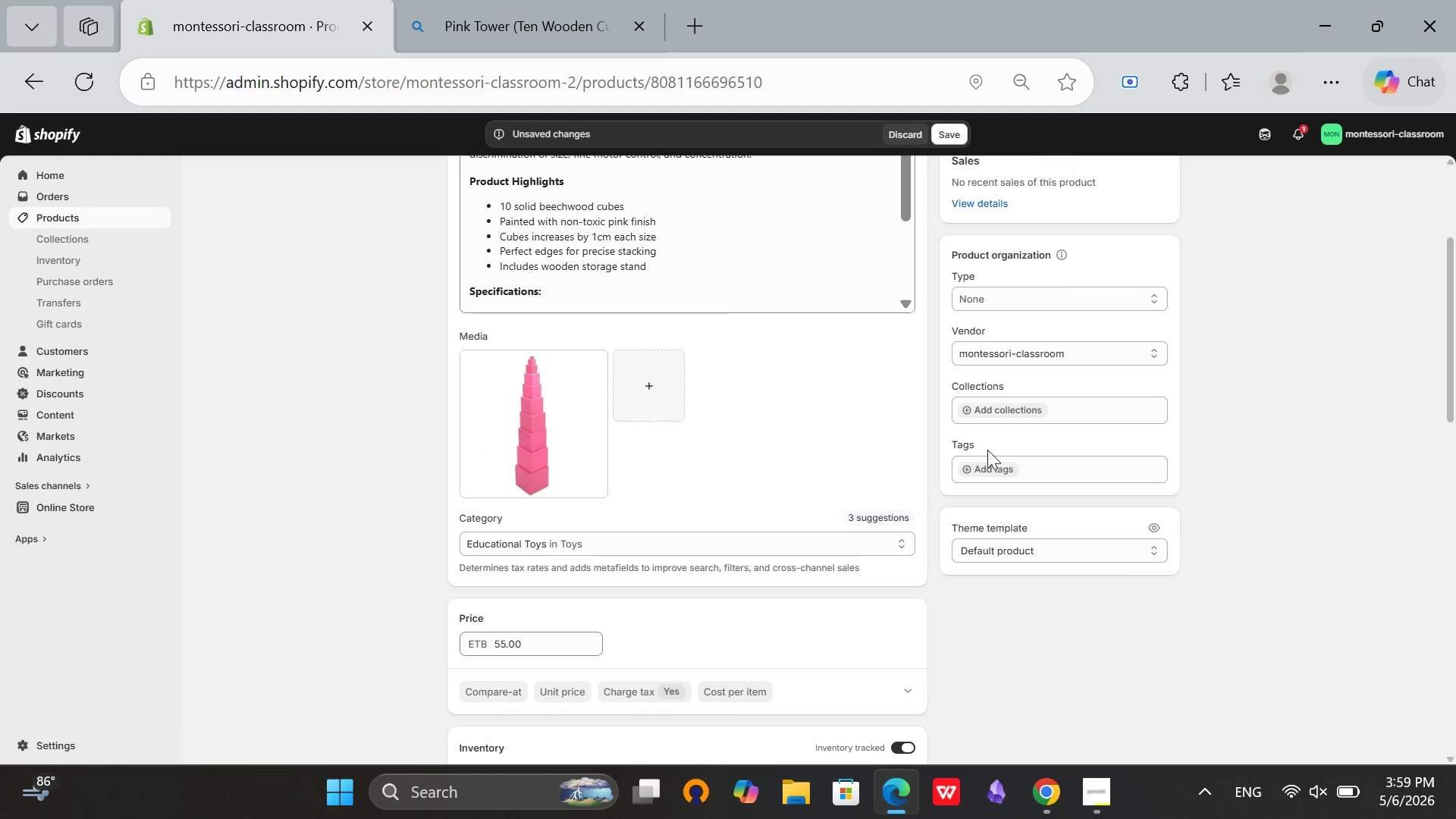 
scroll: coordinate [935, 475], scroll_direction: up, amount: 4.0
 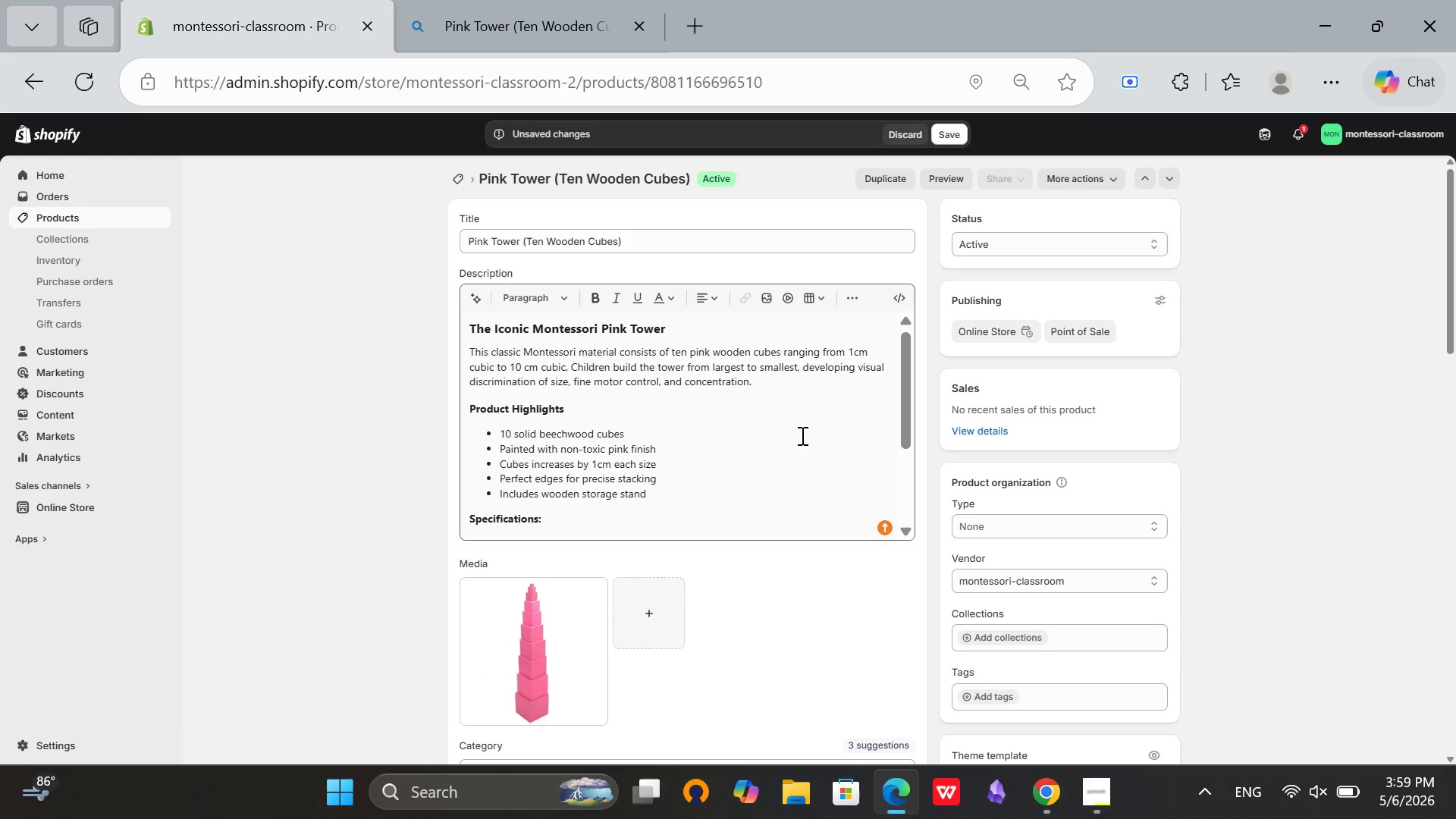 
scroll: coordinate [839, 475], scroll_direction: down, amount: 8.0
 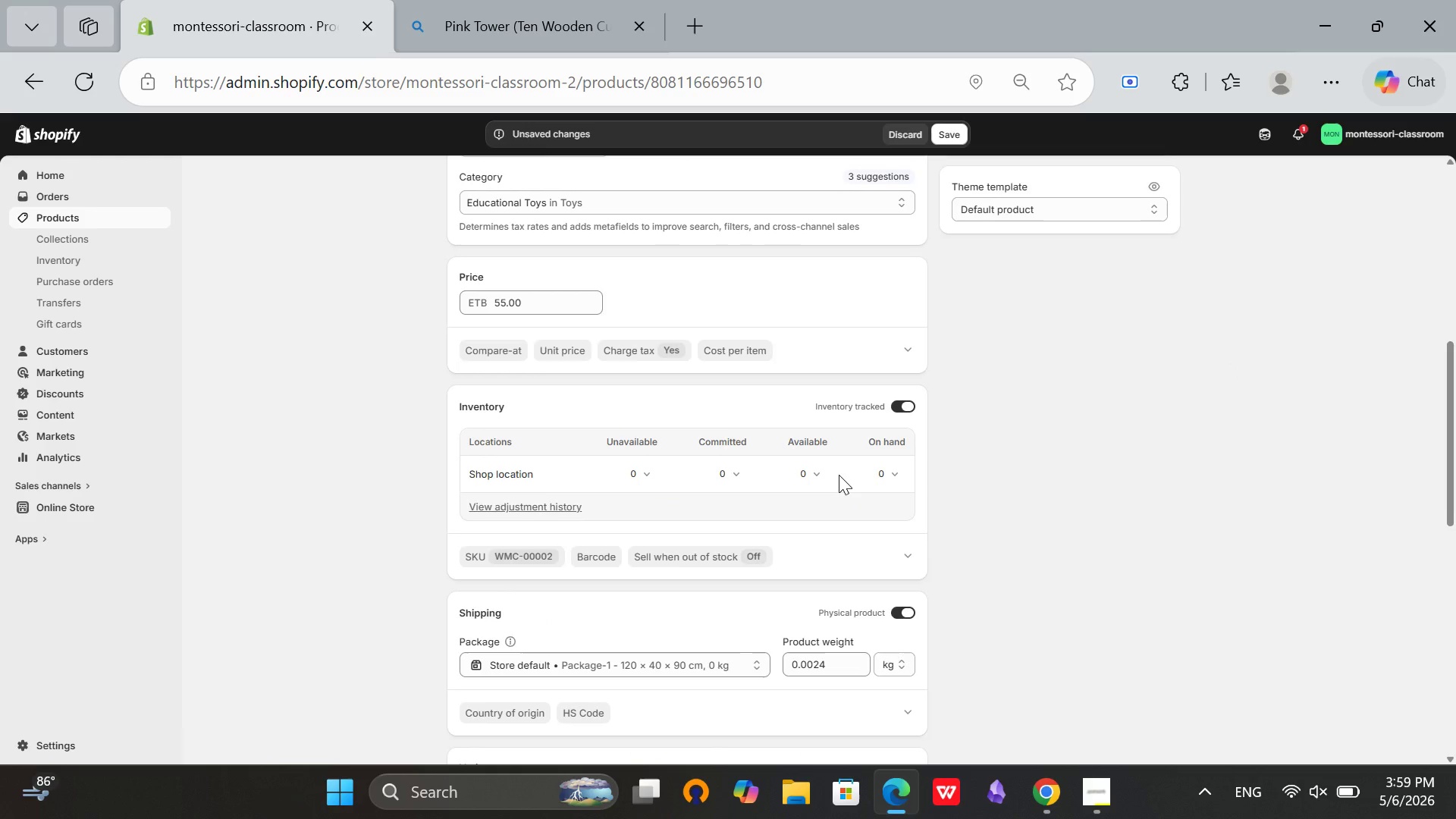 
scroll: coordinate [839, 475], scroll_direction: up, amount: 1.0
 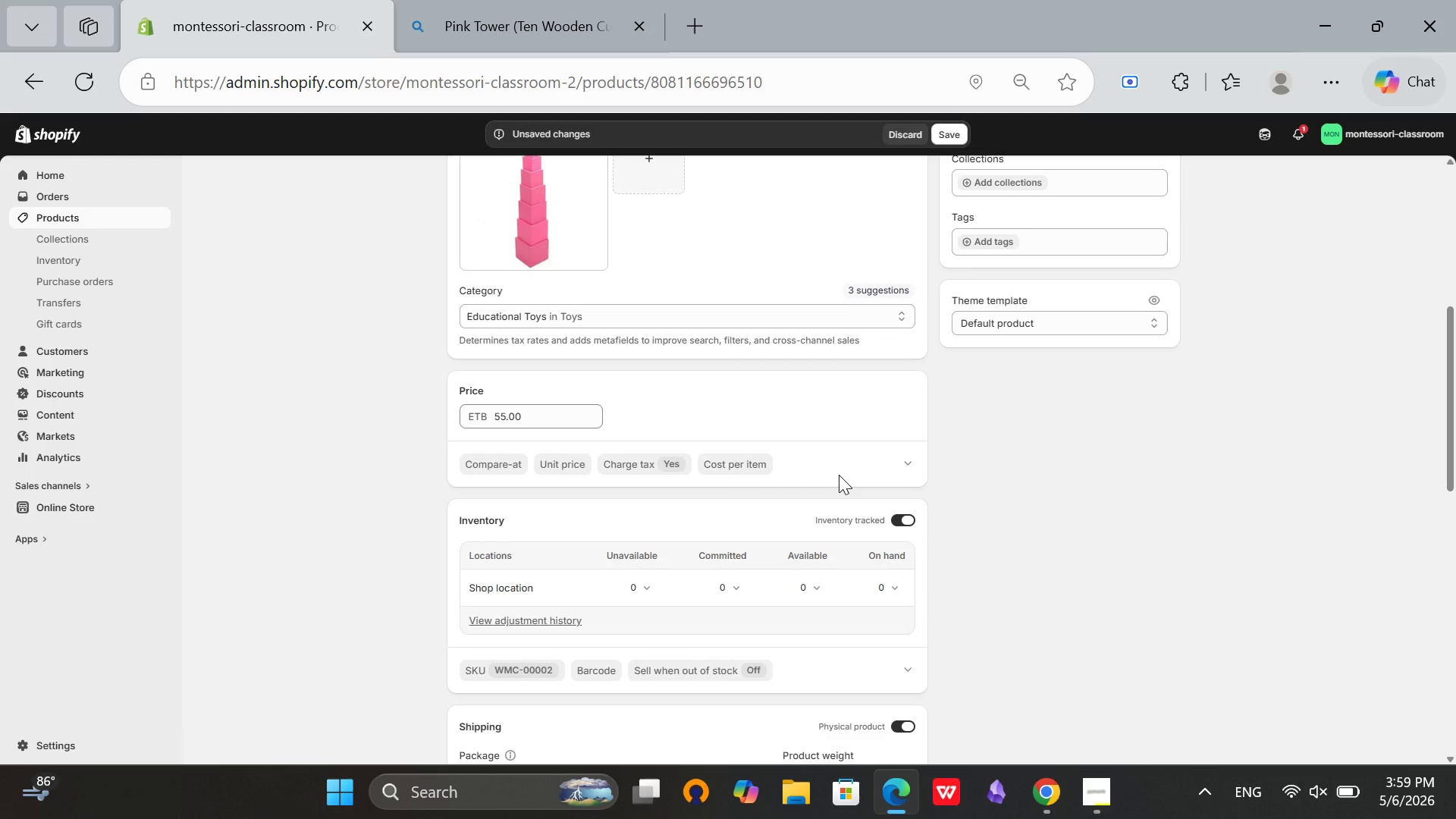 
scroll: coordinate [860, 422], scroll_direction: down, amount: 9.0
 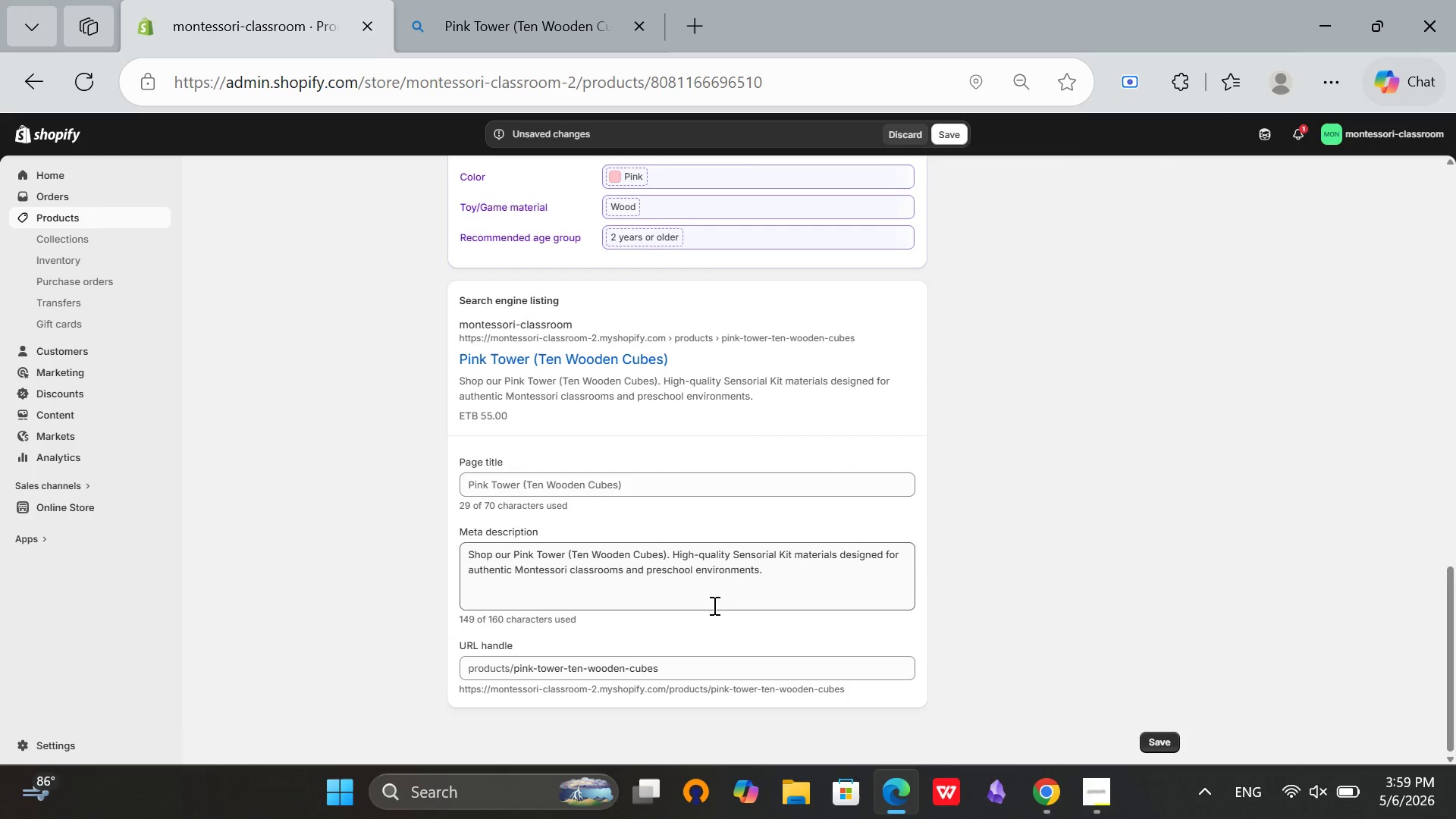 
left_click([720, 597])
 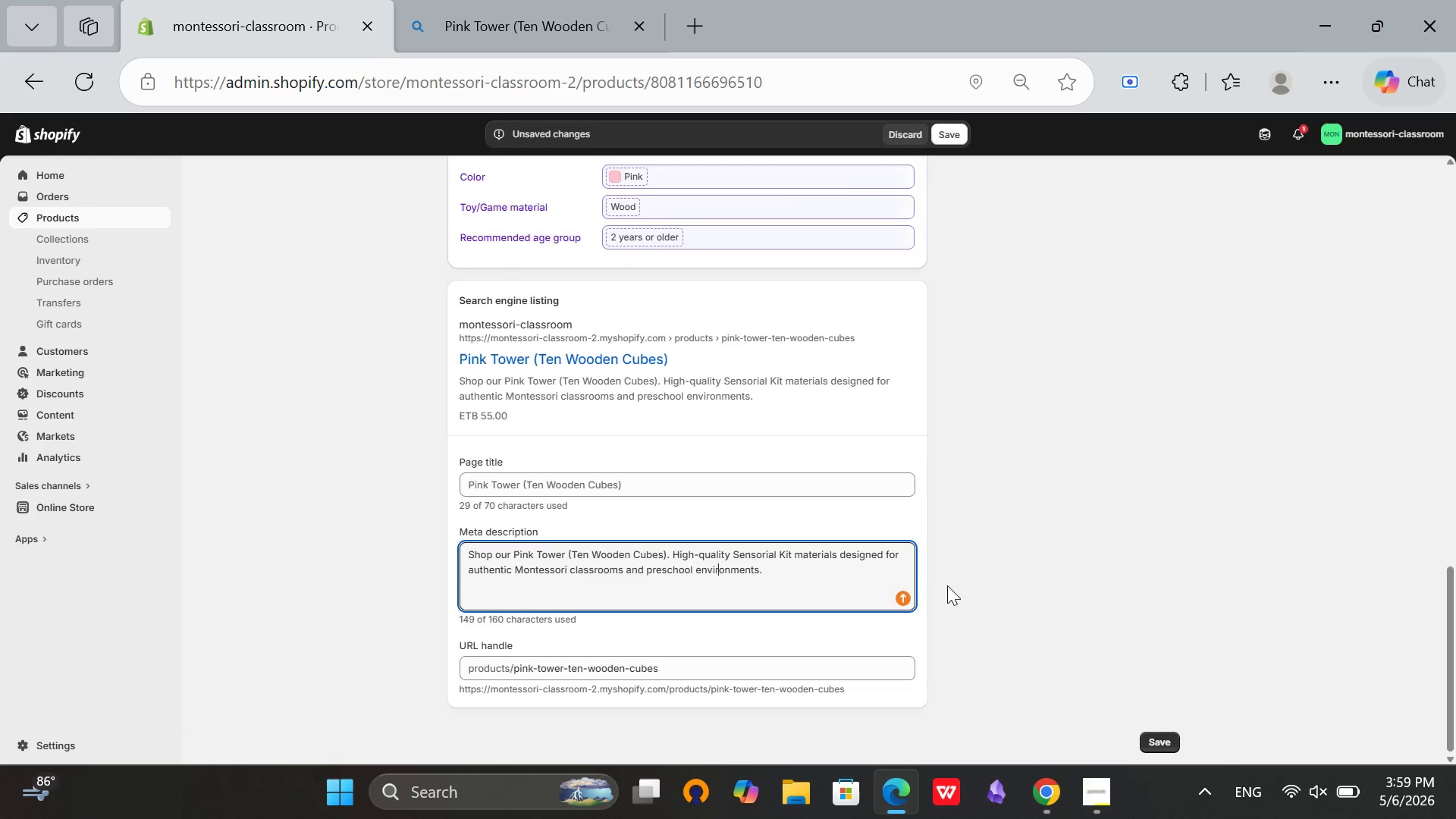 
scroll: coordinate [975, 573], scroll_direction: up, amount: 11.0
 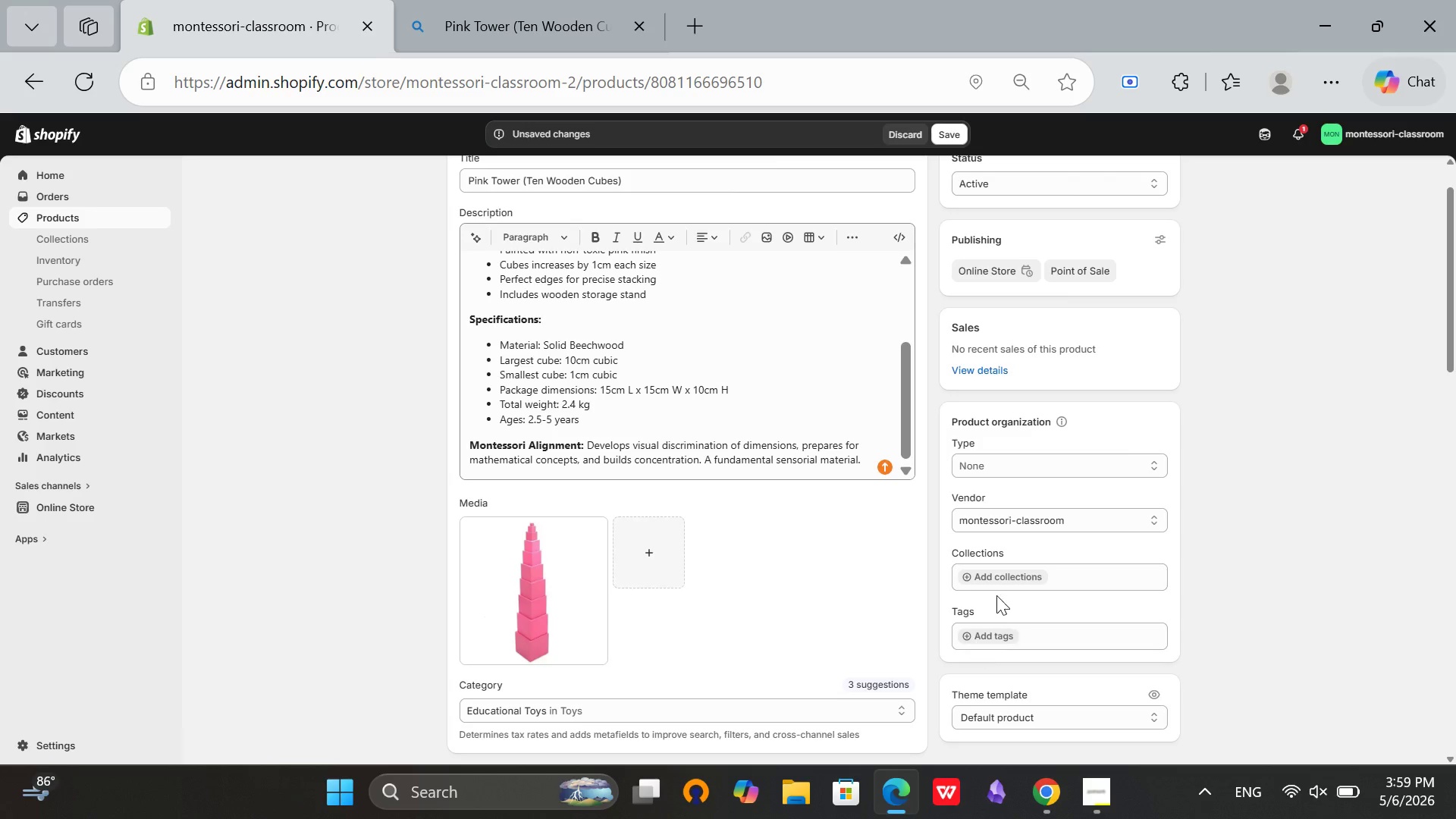 
left_click([1032, 463])
 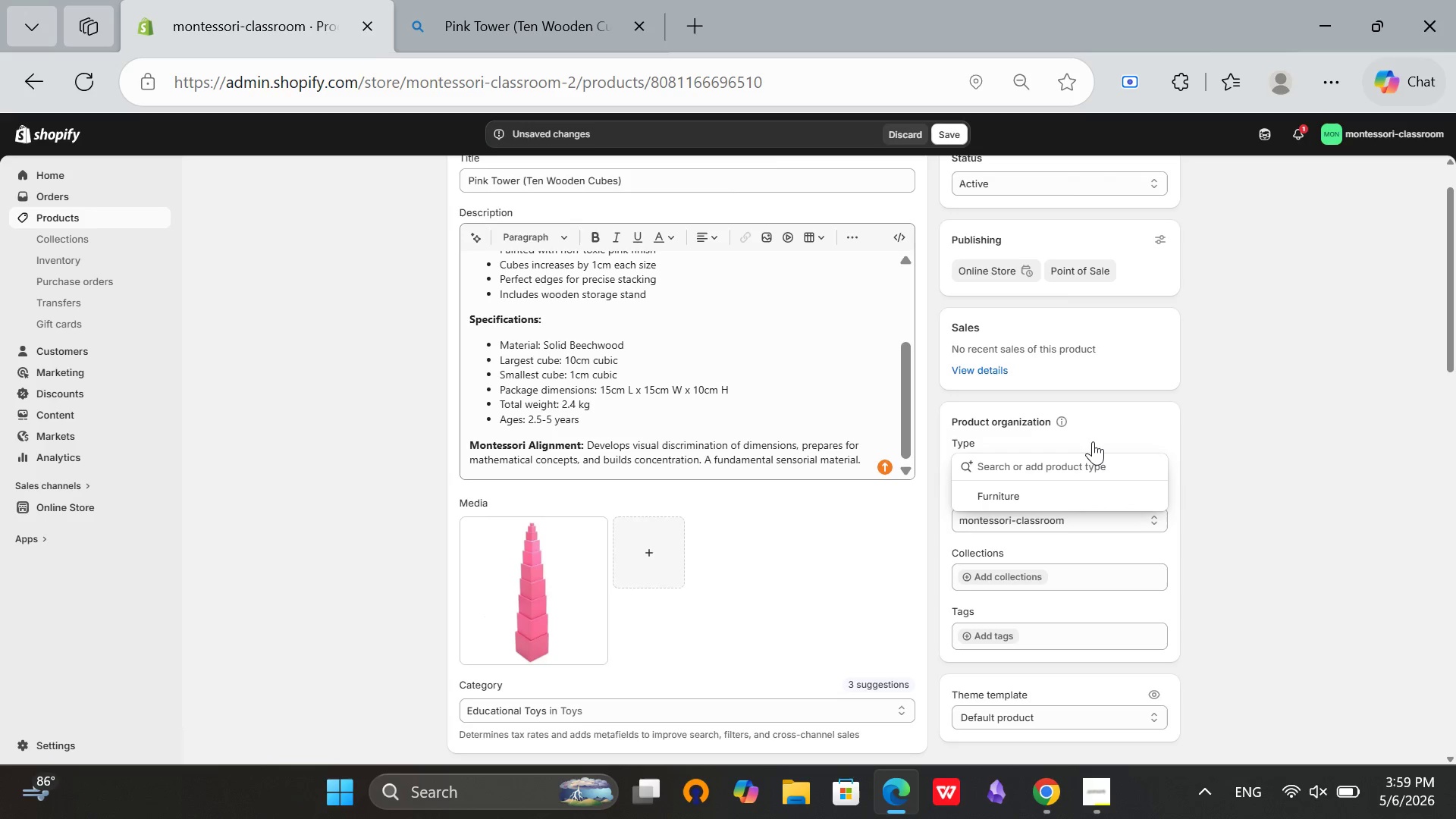 
wait(10.45)
 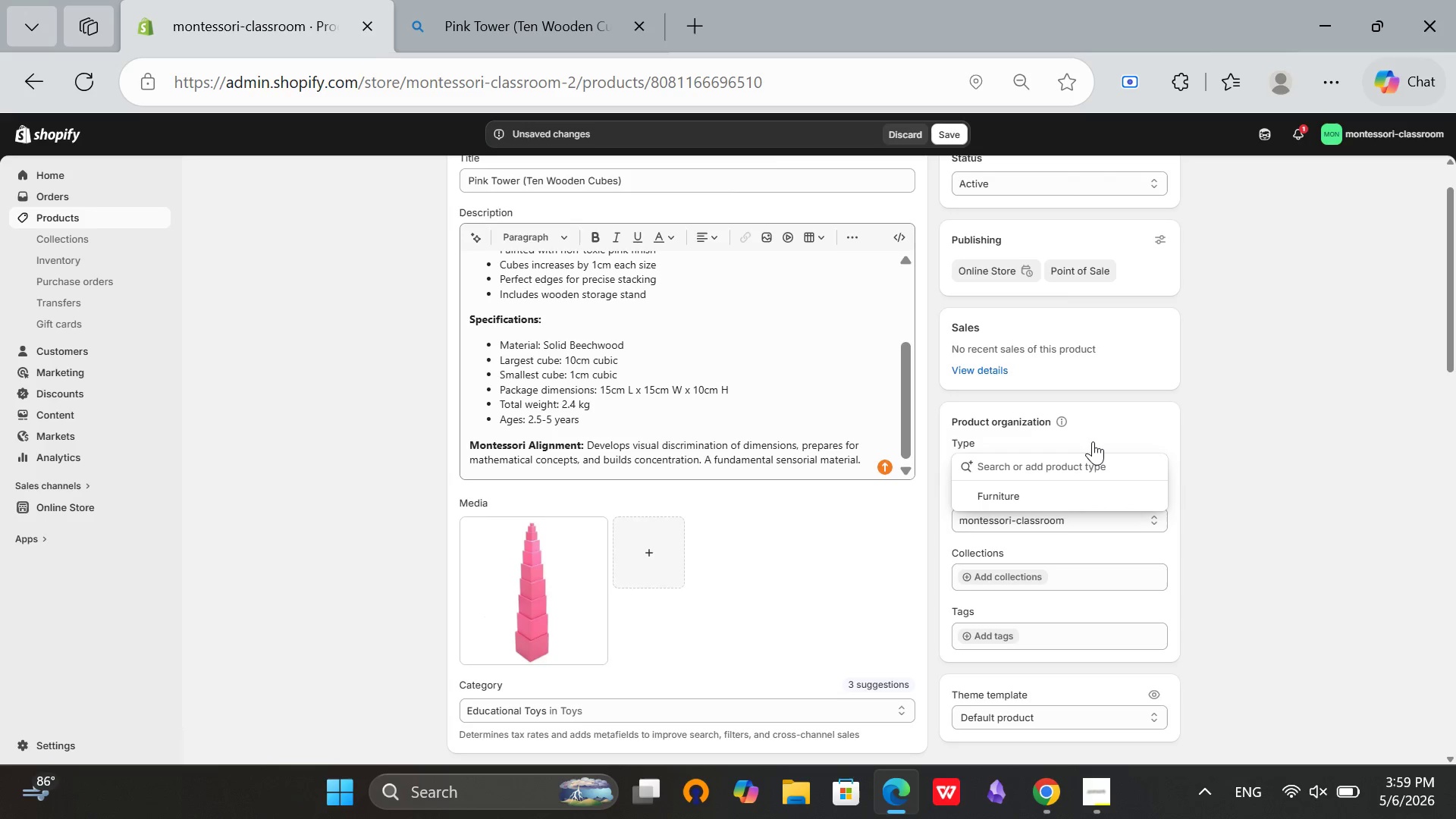 
key(CapsLock)
 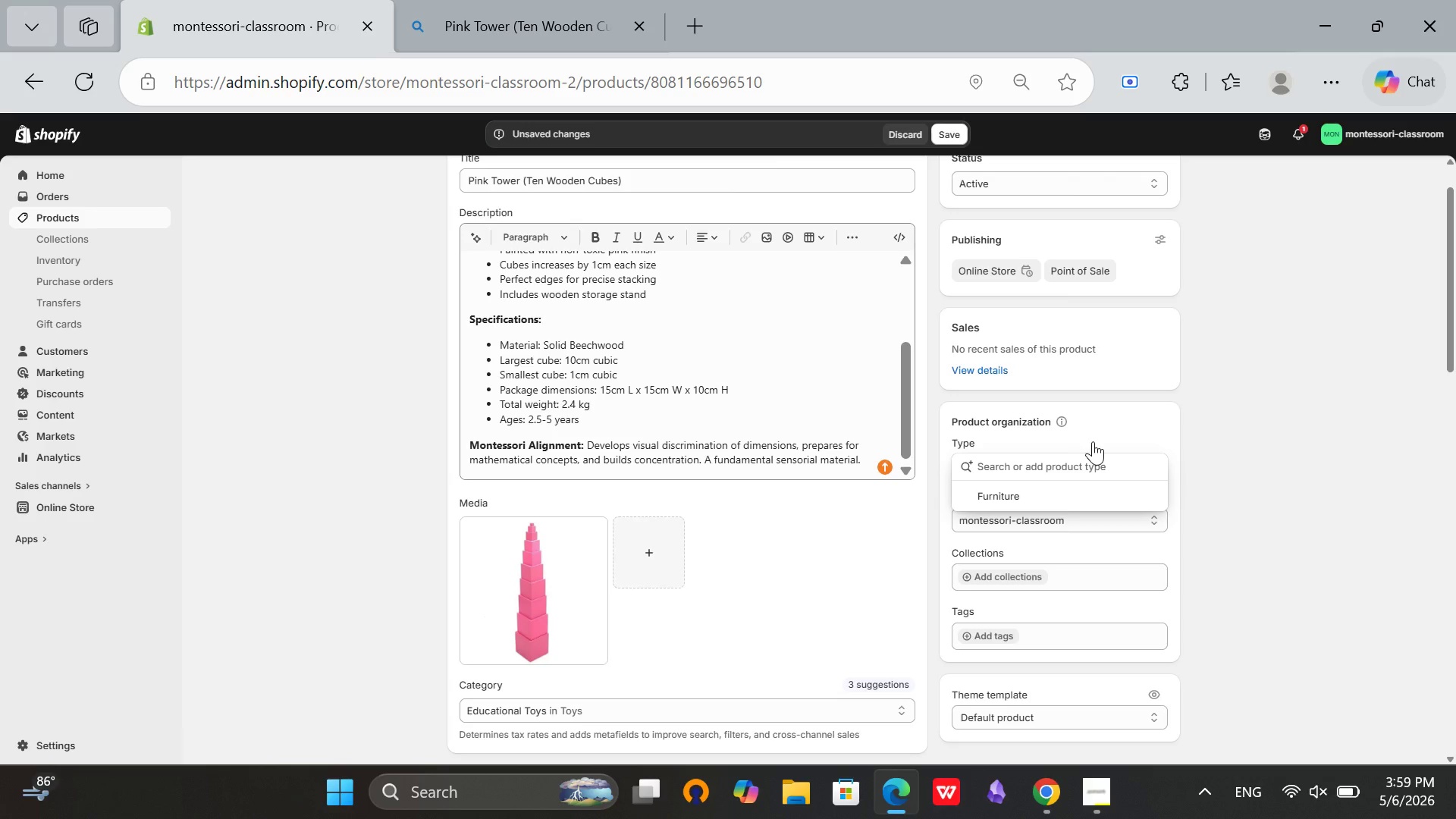 
key(S)
 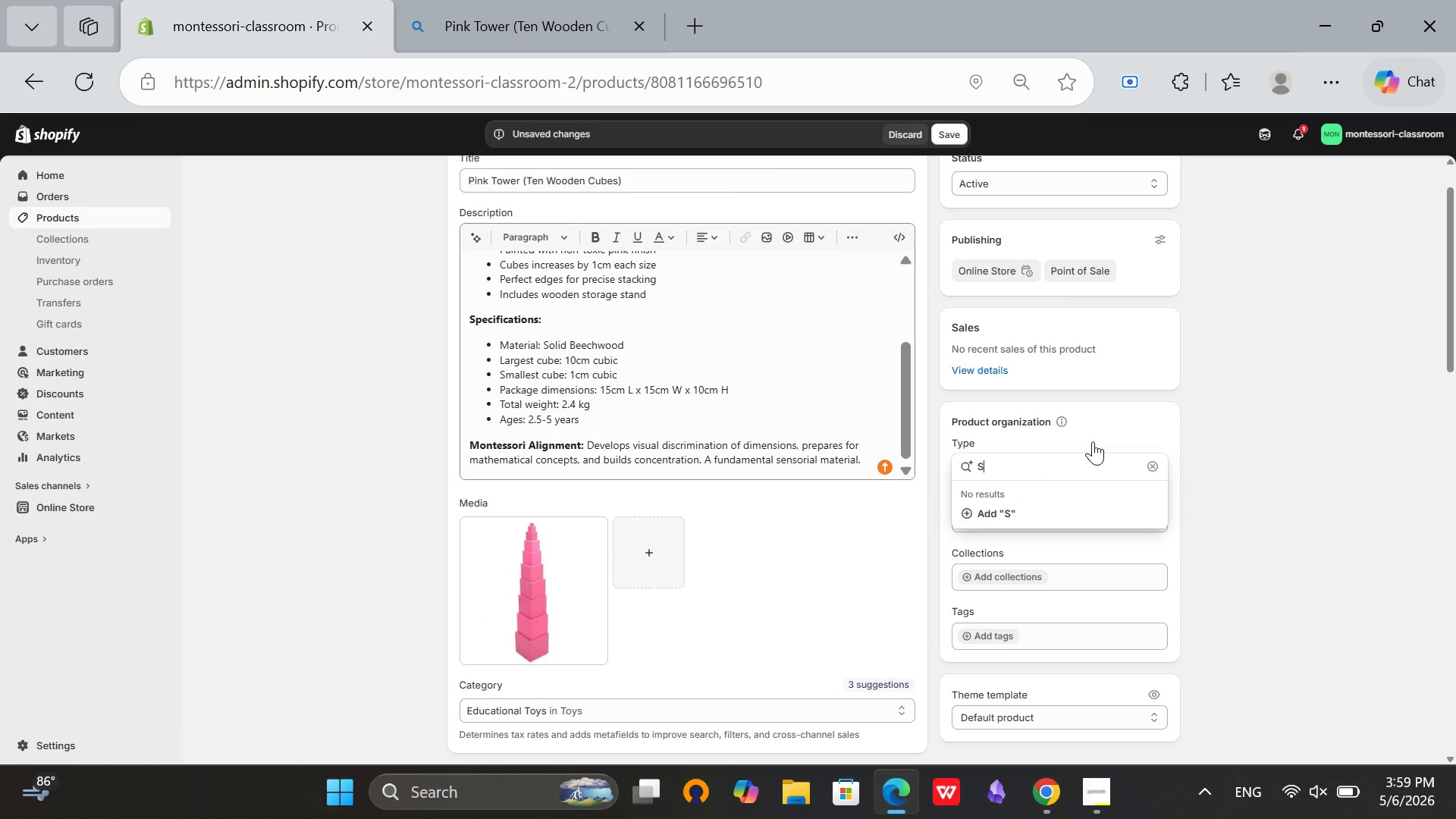 
key(CapsLock)
 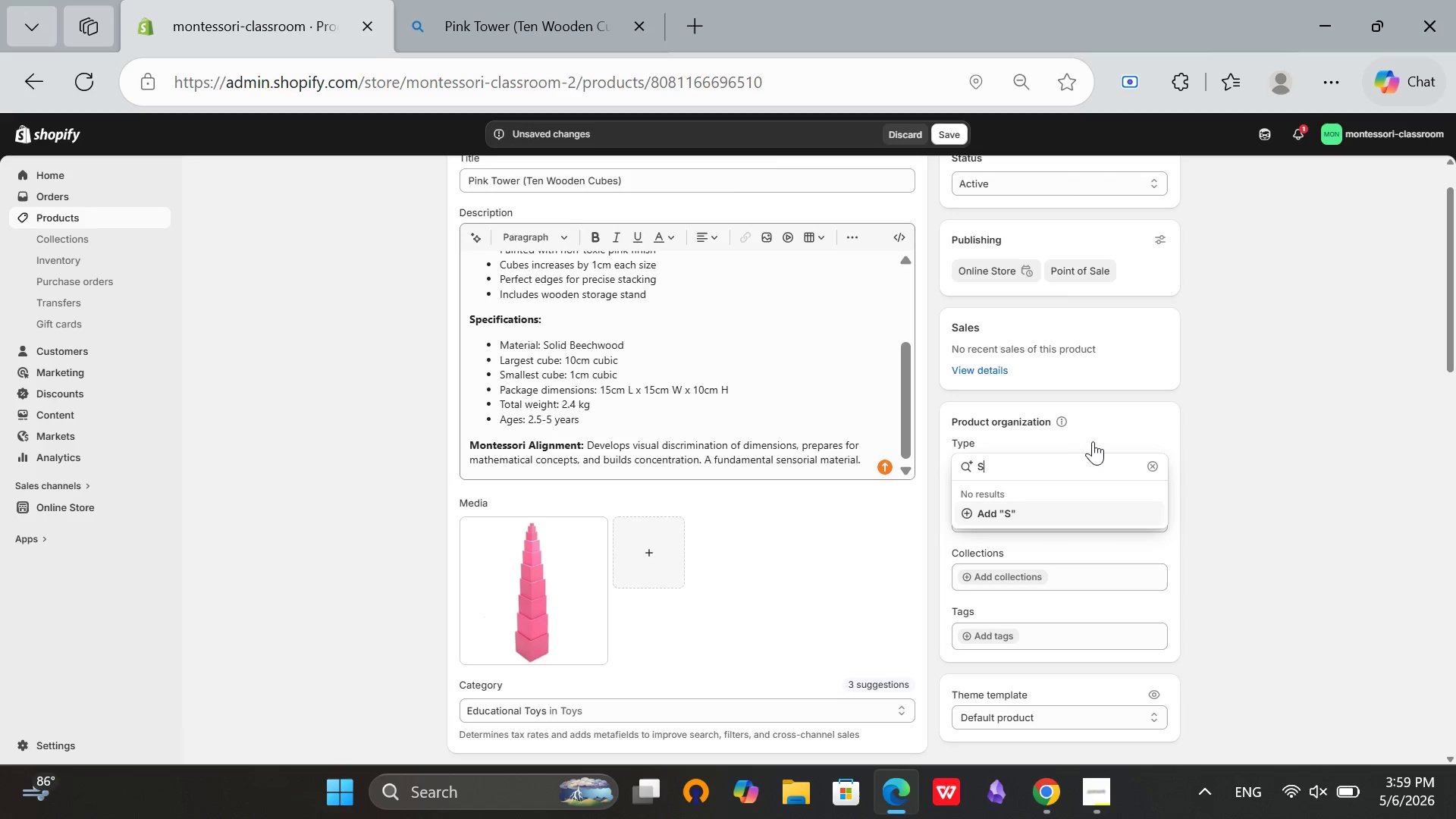 
key(E)
 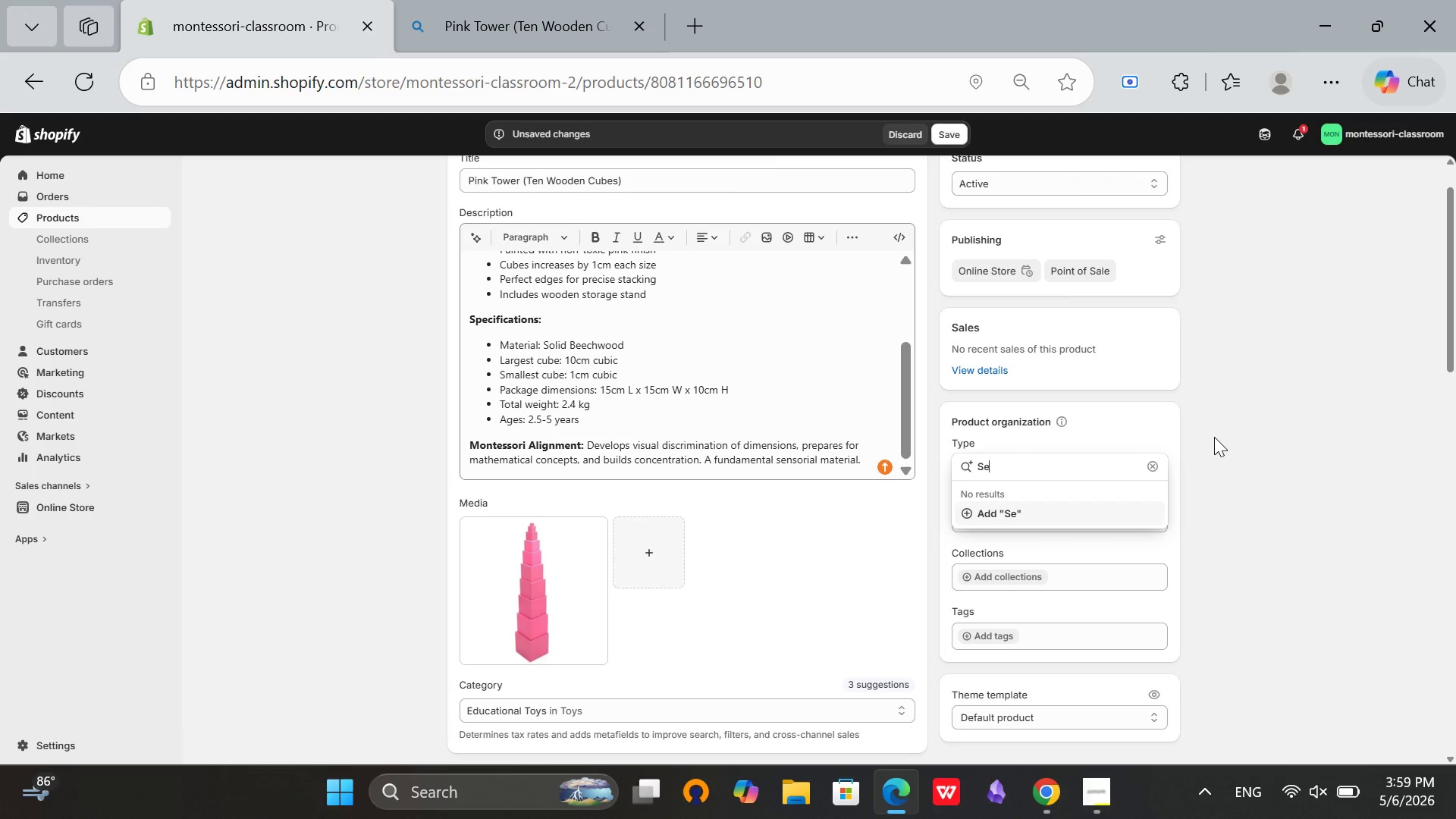 
key(N)
 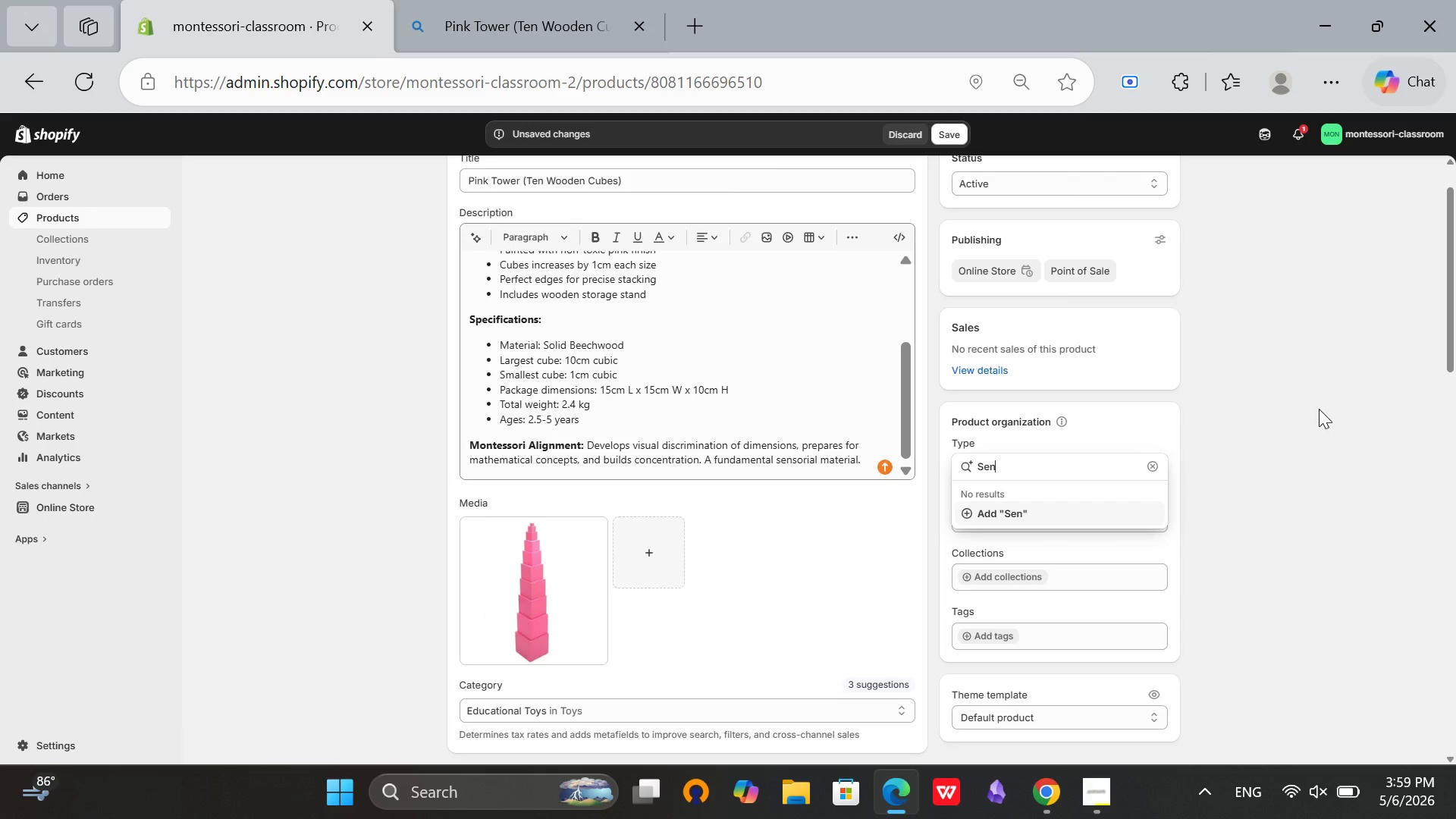 
type(sorial)
 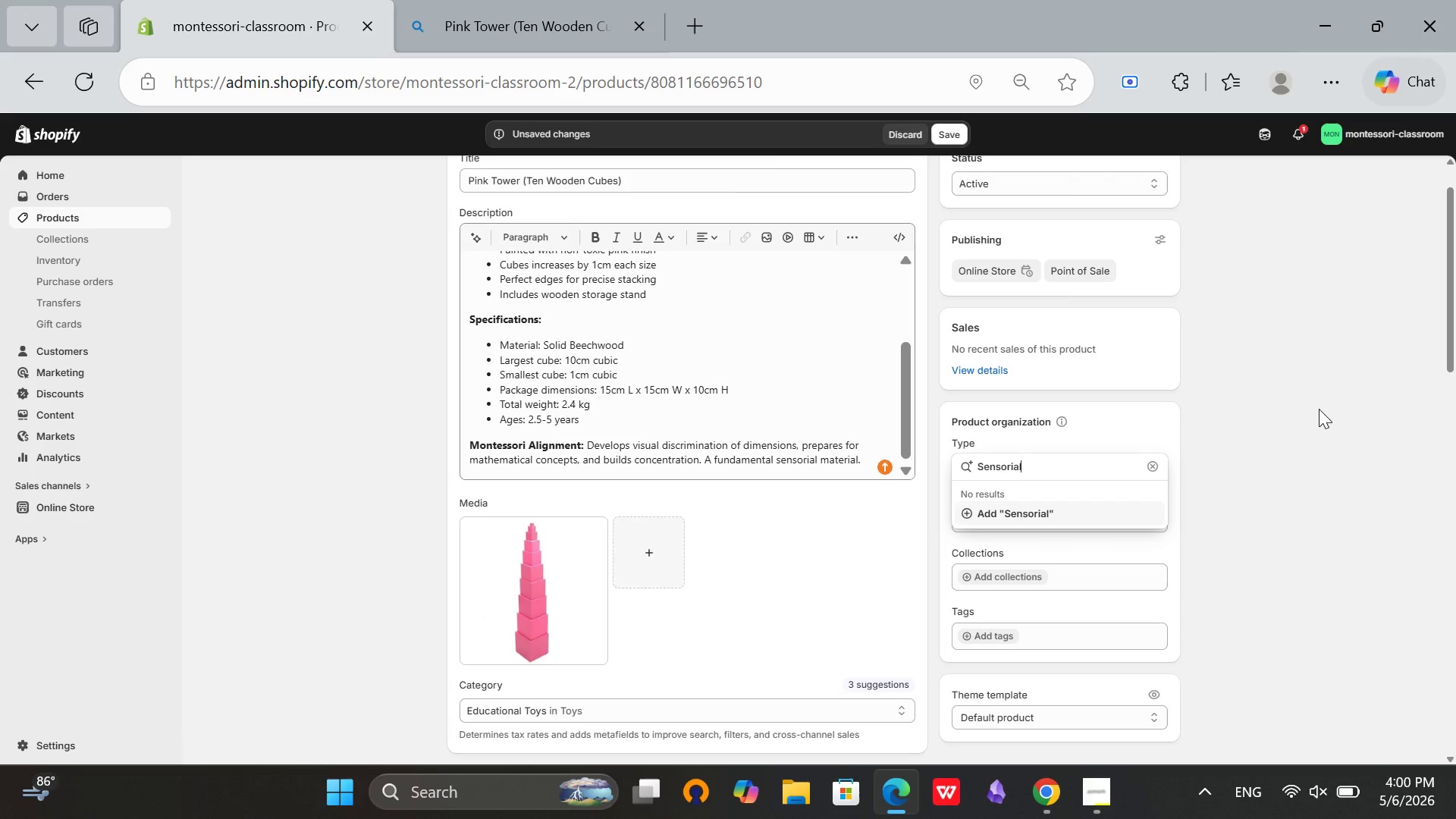 
type( Kit)
 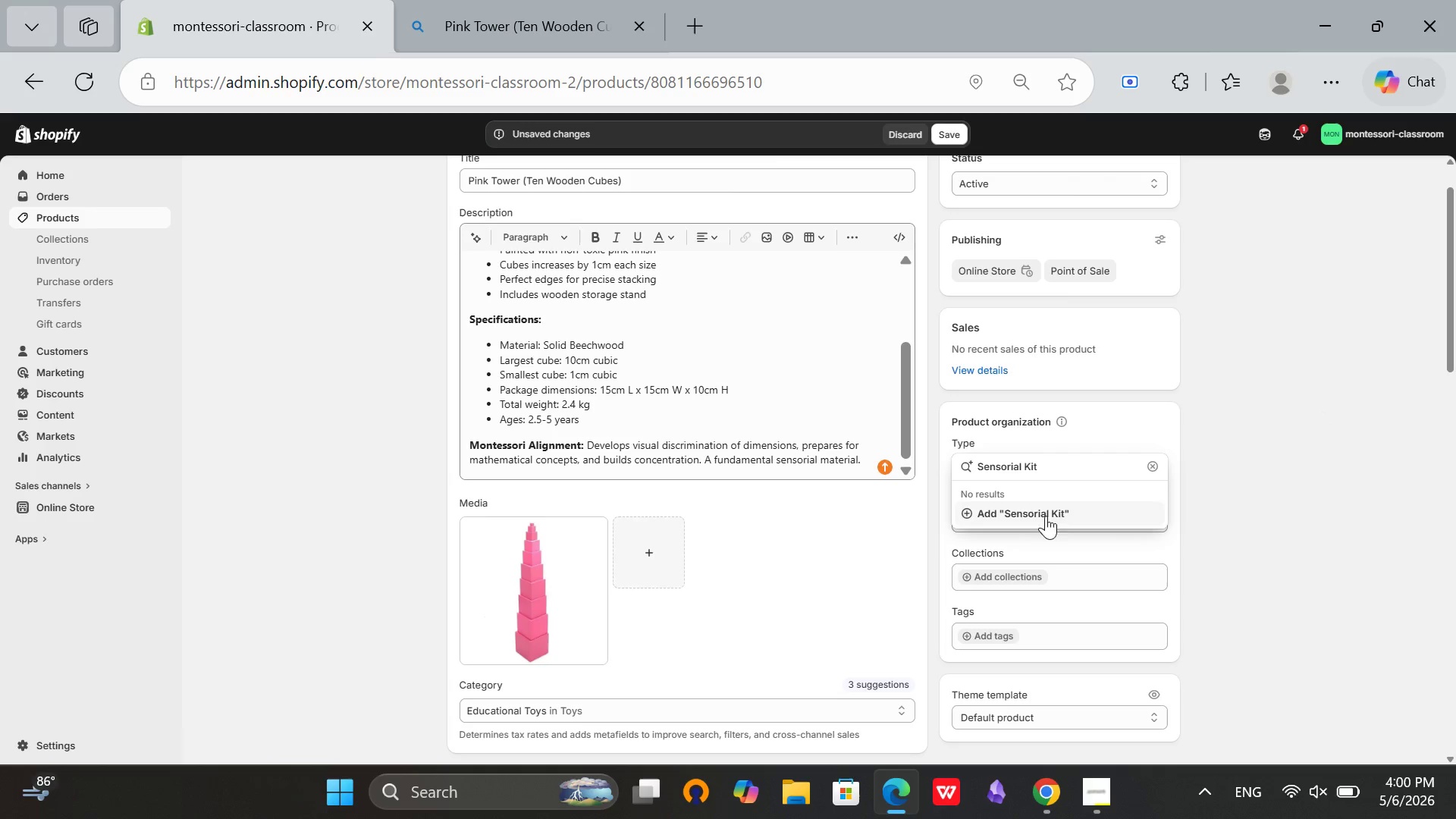 
left_click([1061, 506])
 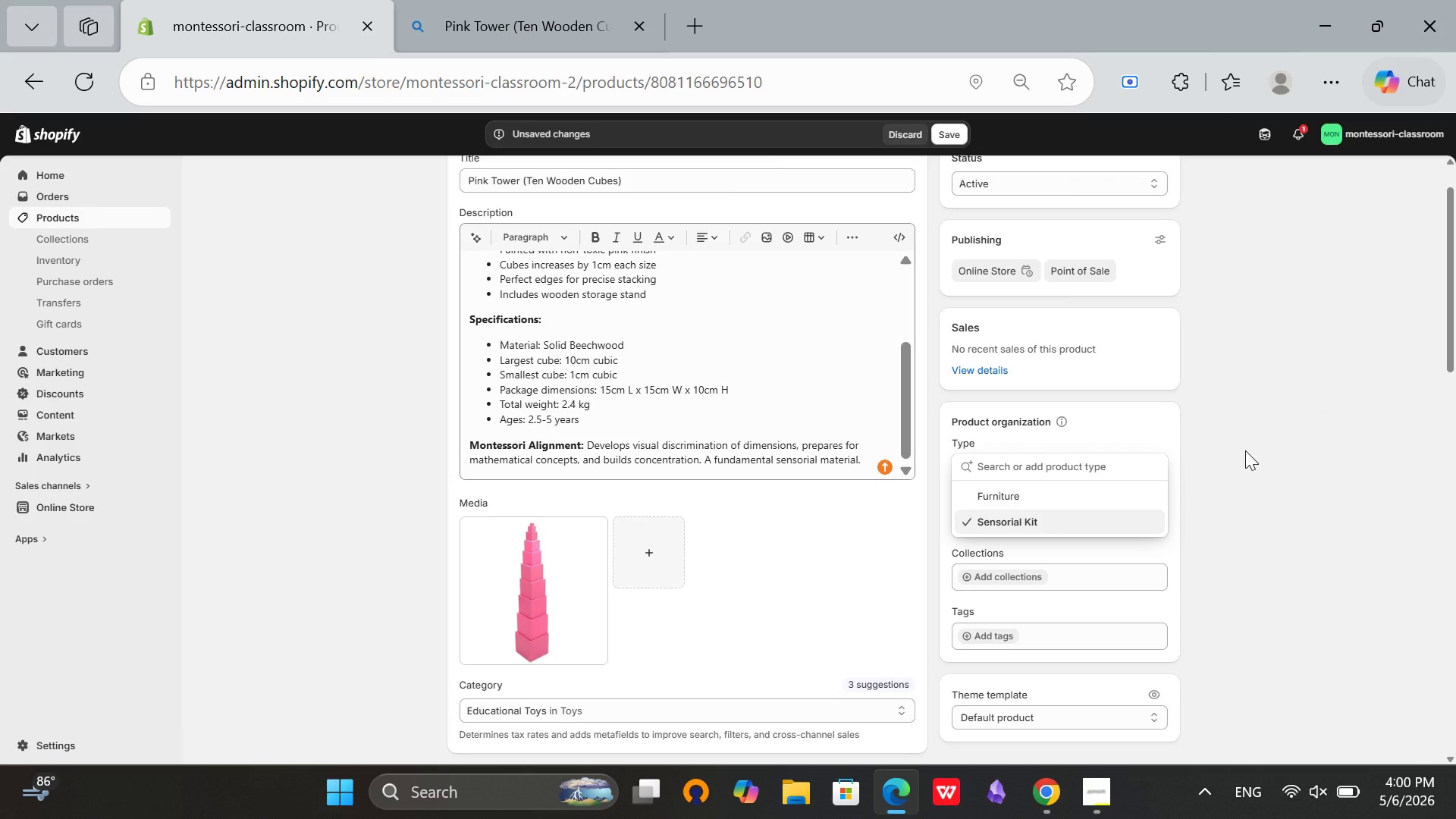 
left_click([1270, 462])
 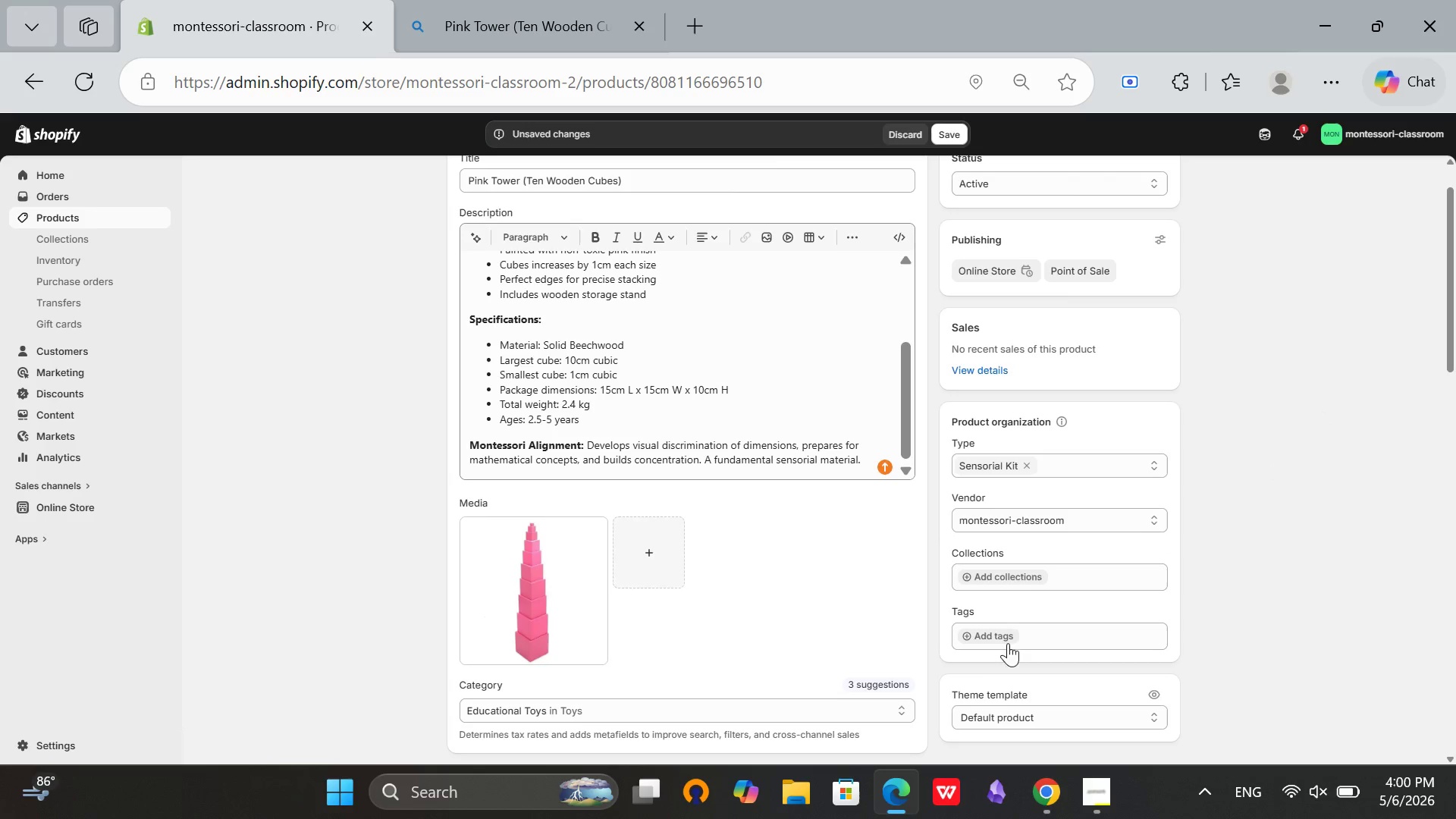 
left_click([987, 636])
 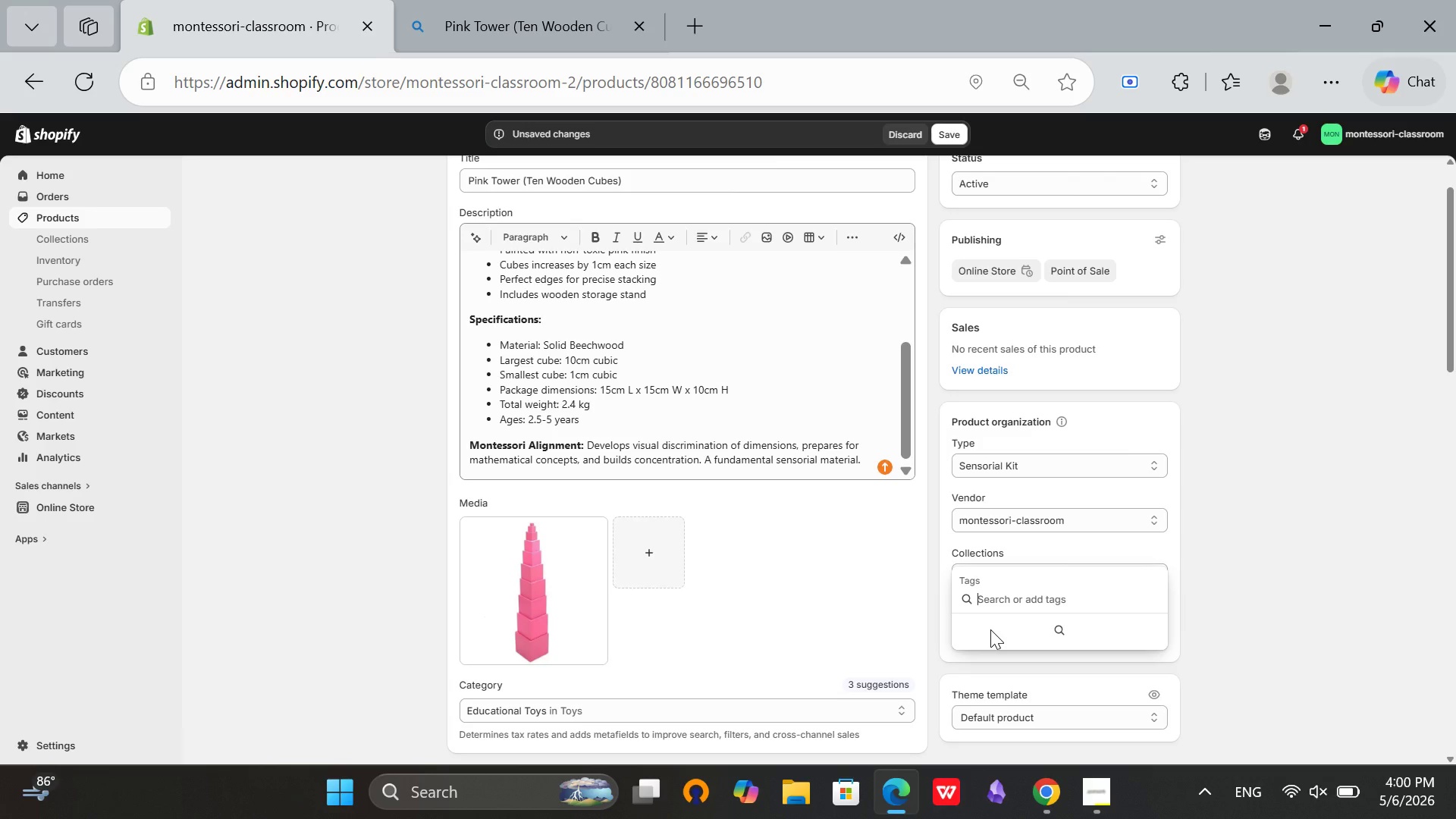 
type(pink)
 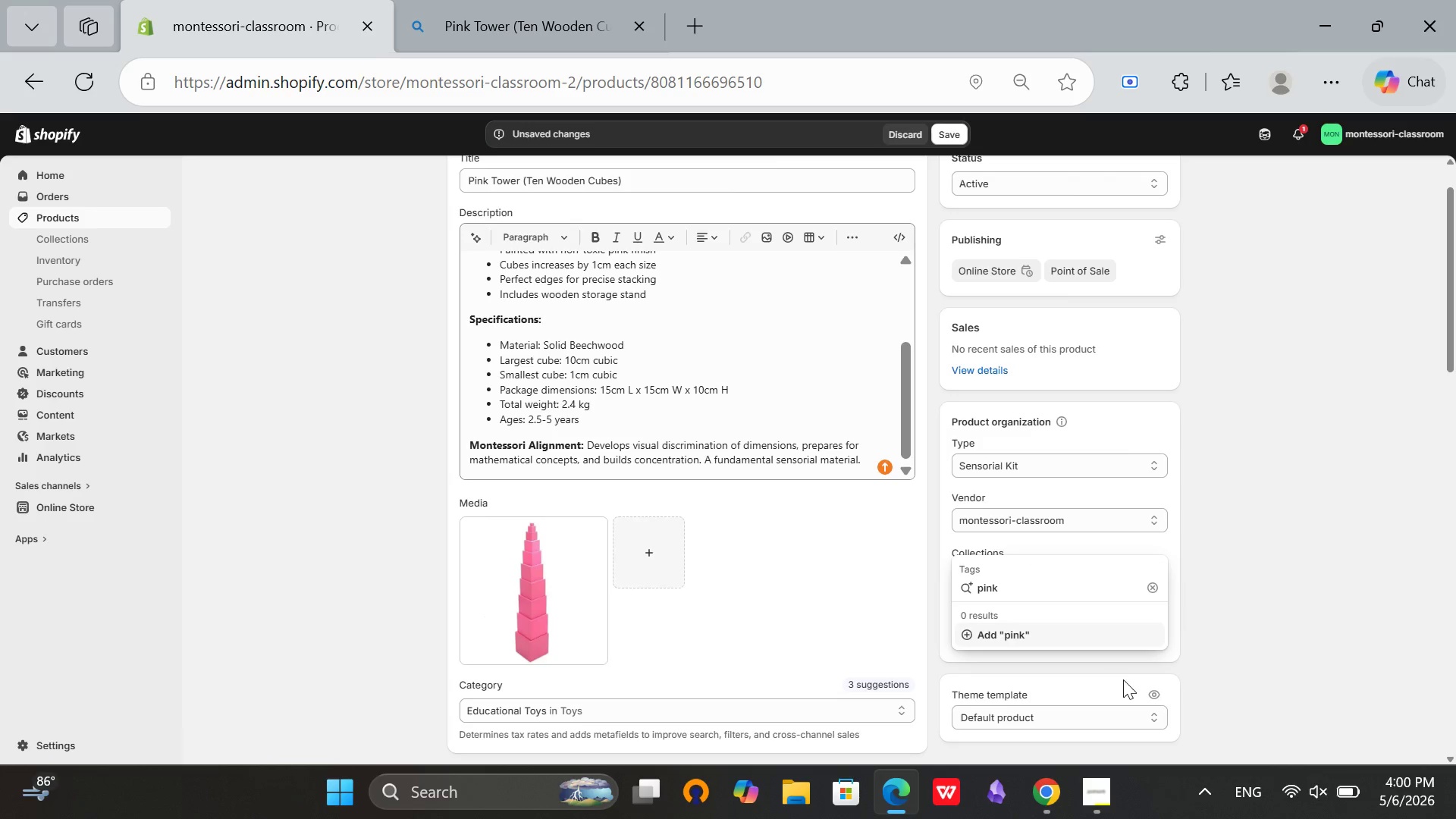 
type( tower)
 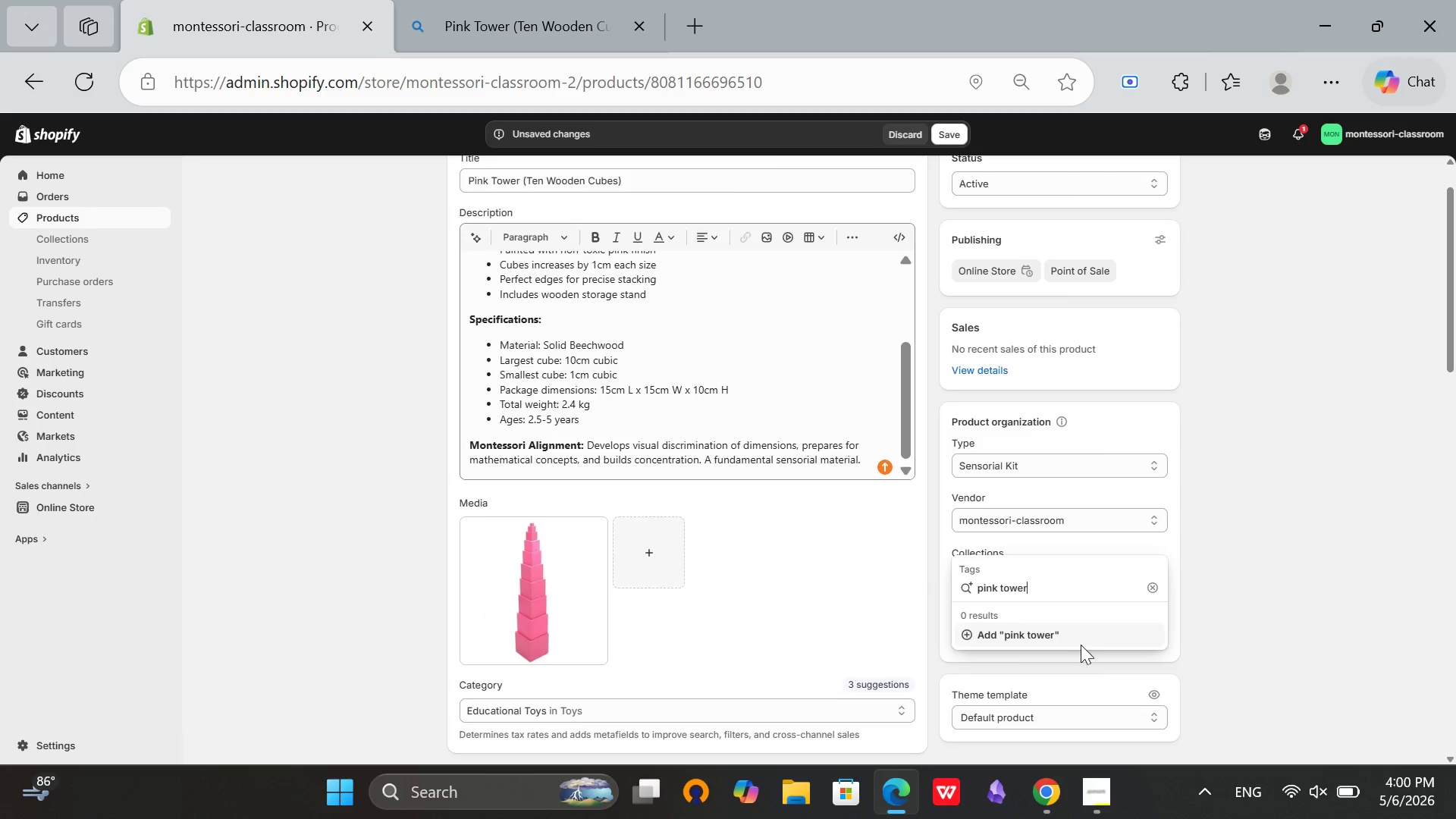 
left_click([1078, 638])
 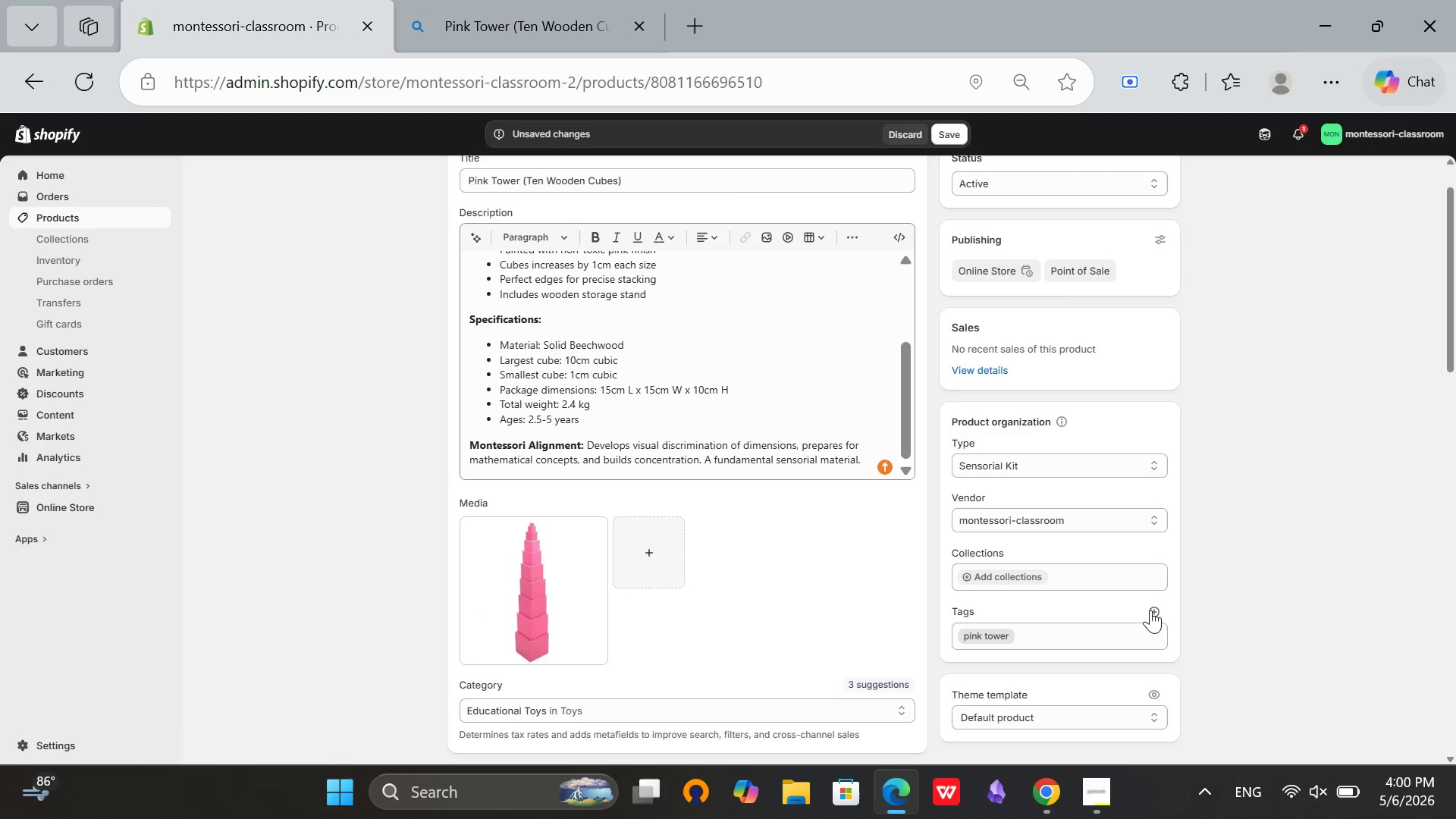 
left_click([1152, 610])
 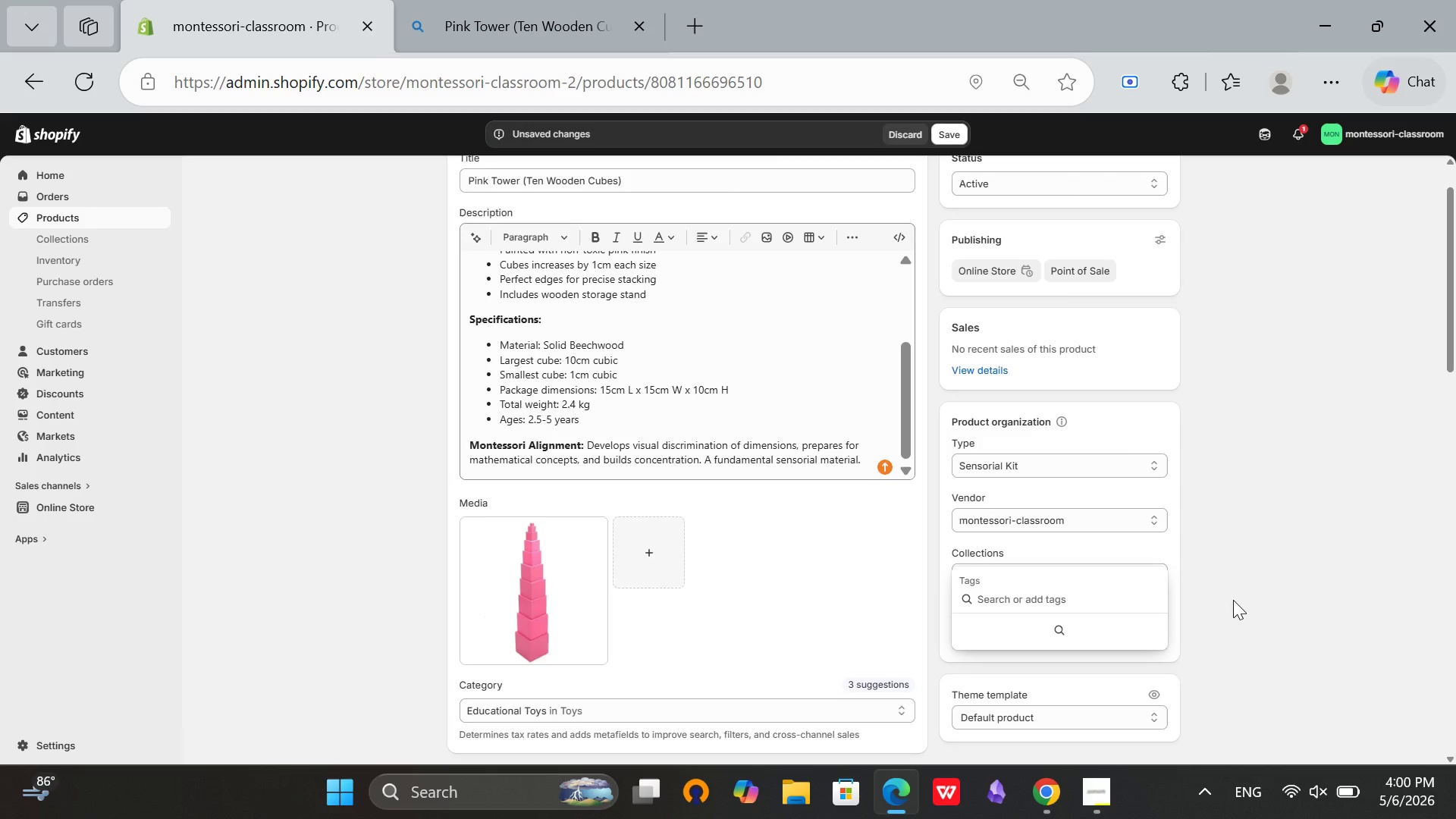 
type(montessori sensorial)
 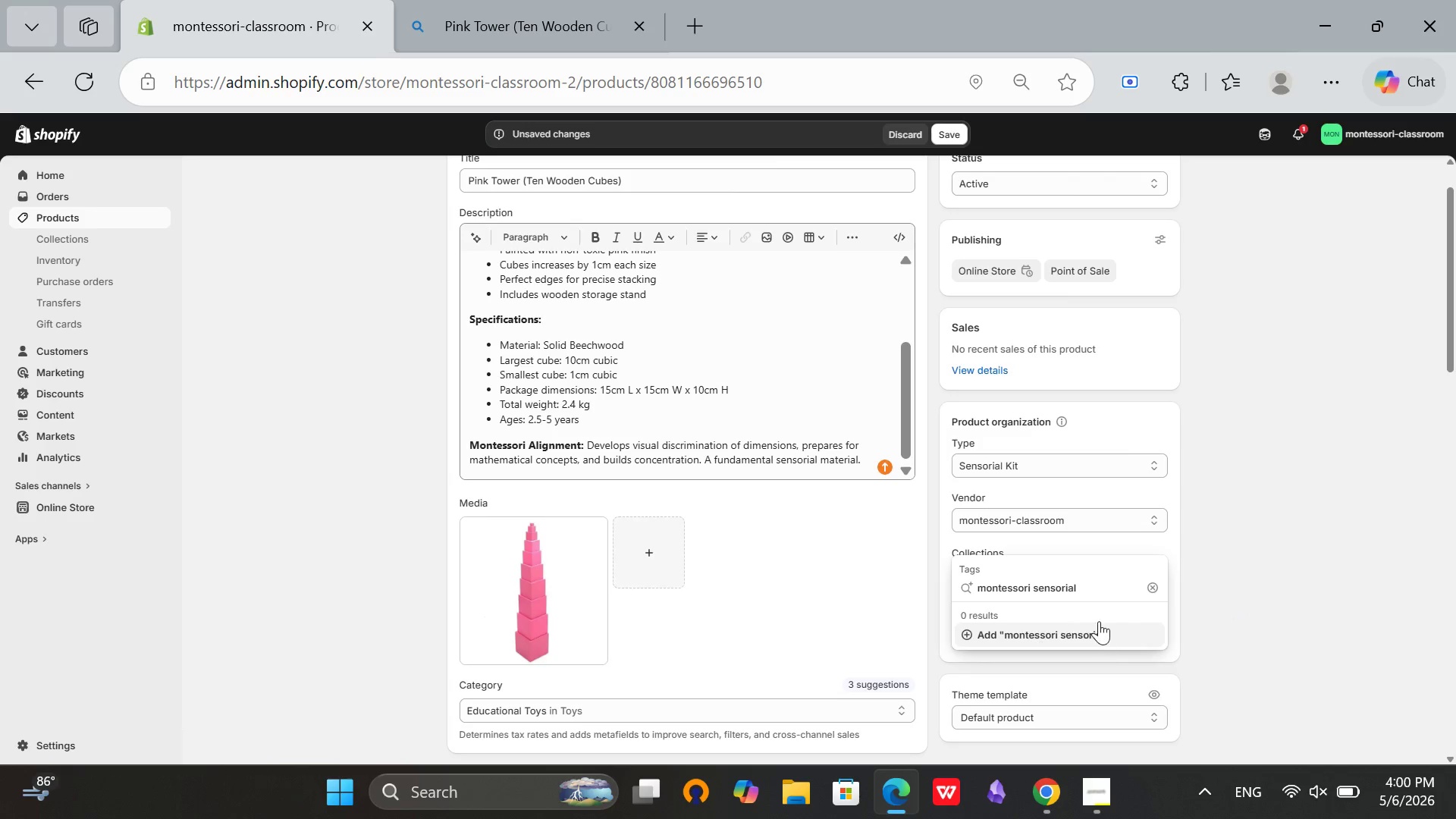 
wait(5.12)
 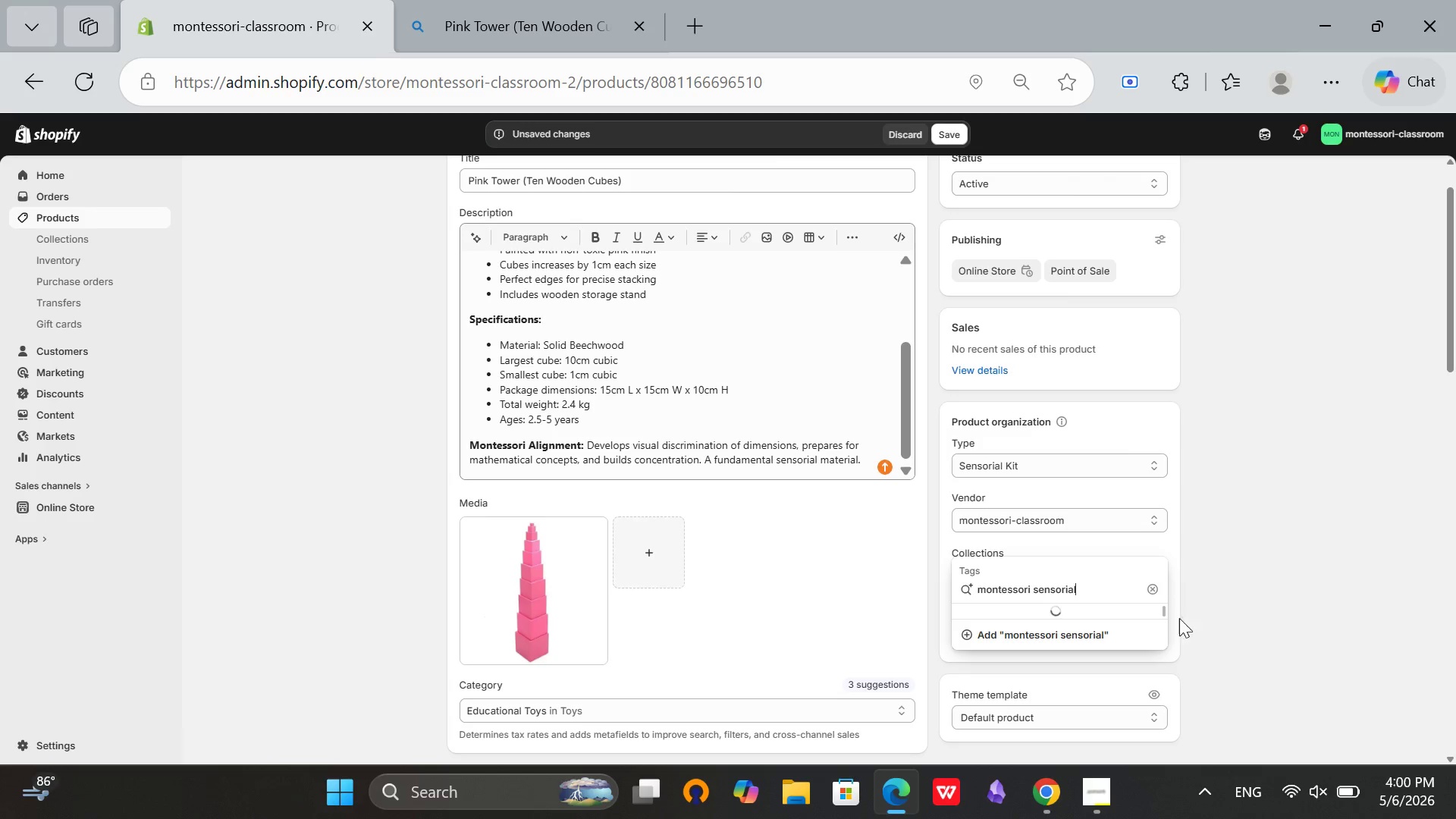 
left_click([1147, 613])
 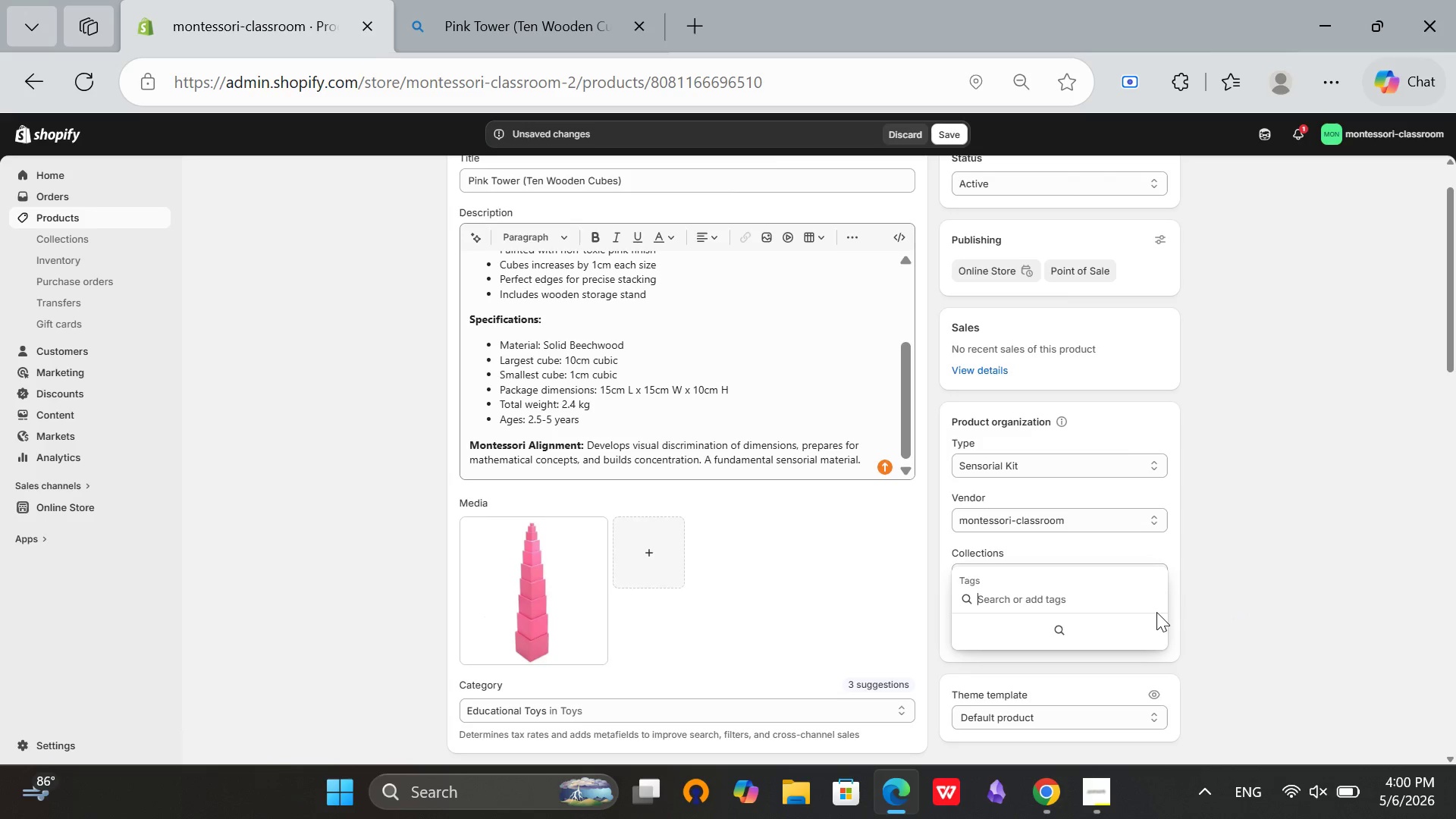 
type(wooden cubes)
 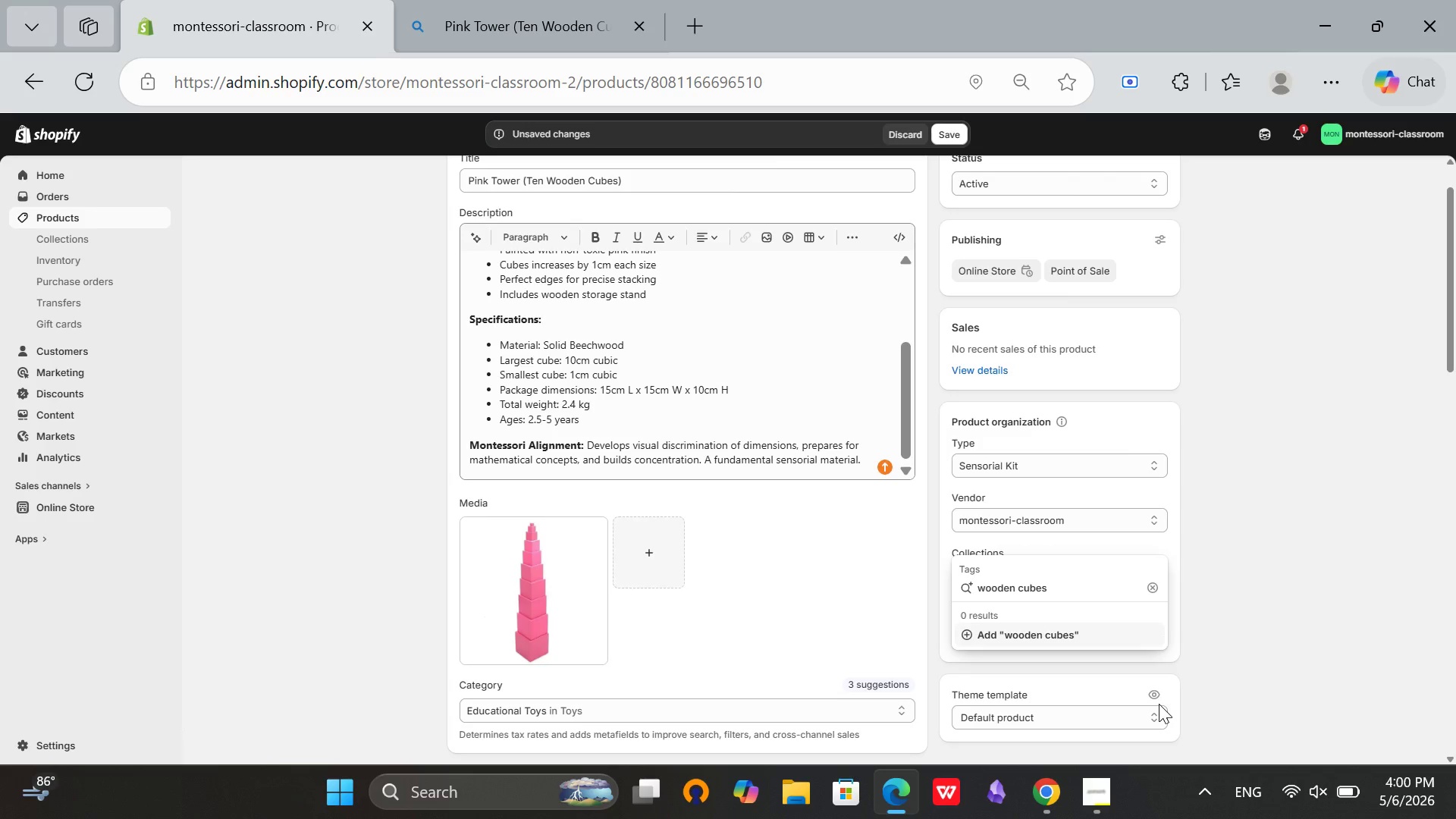 
left_click([1077, 630])
 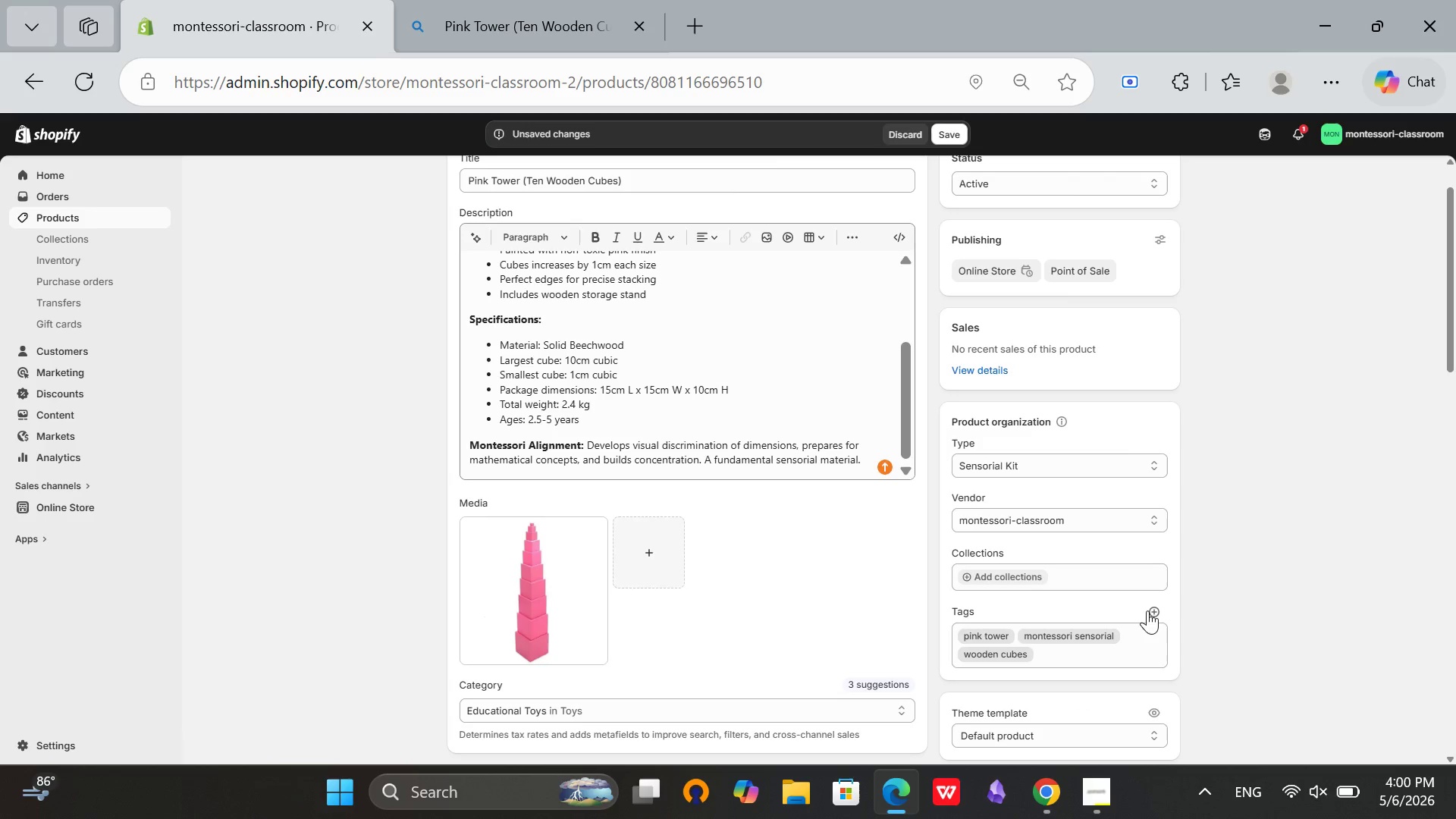 
left_click([1150, 617])
 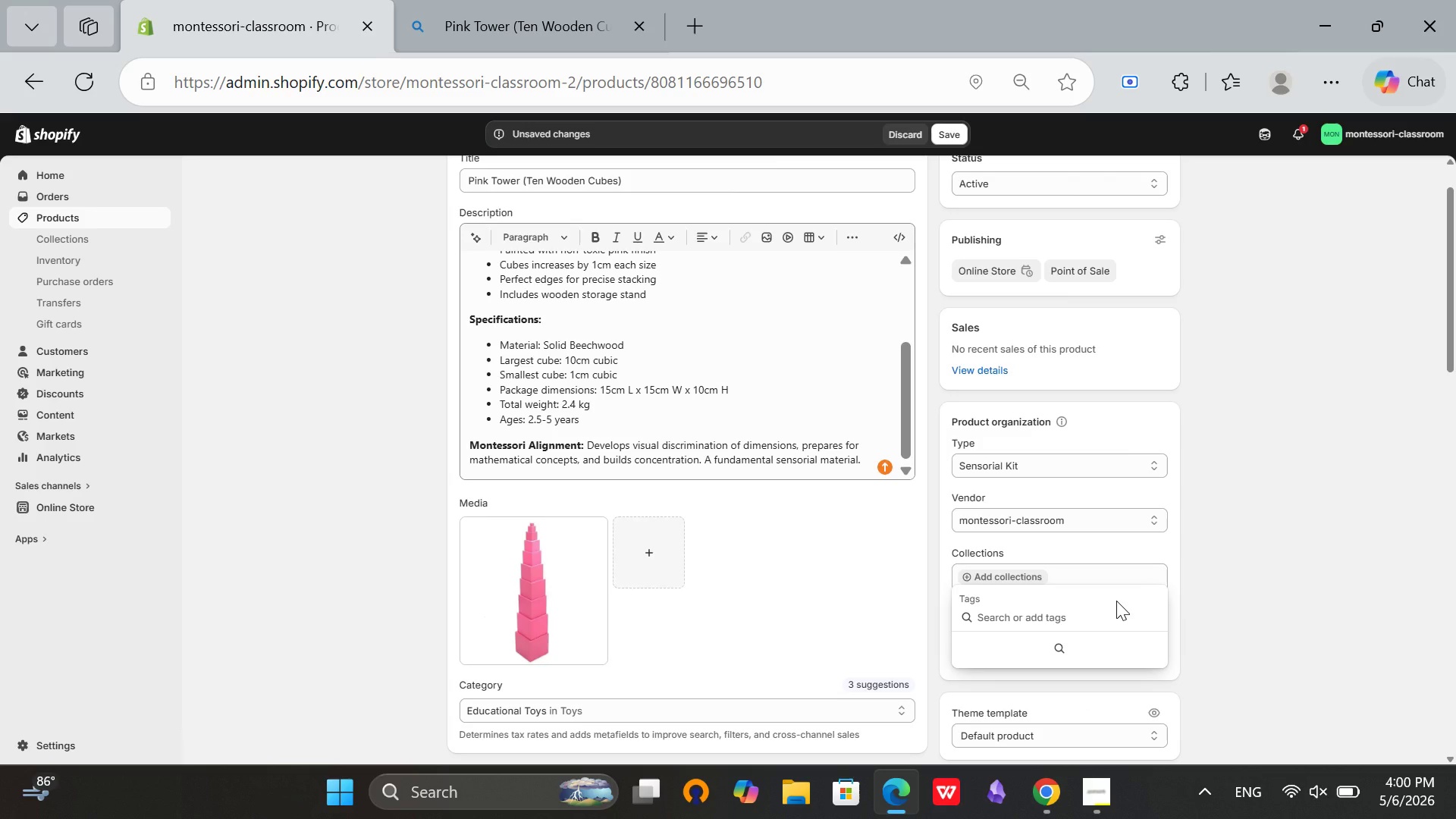 
type(size discrim)
key(Backspace)
type(mination)
 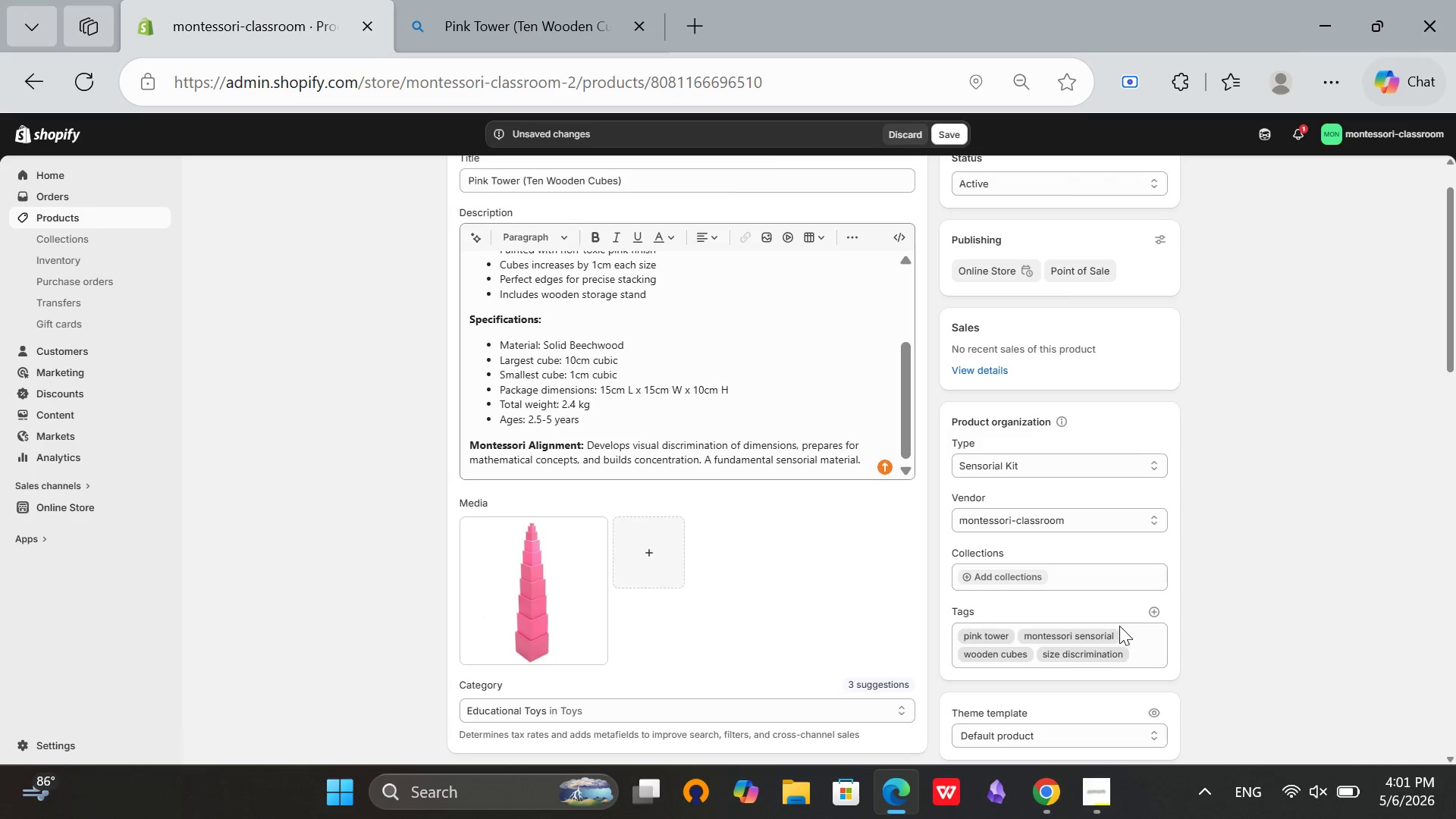 
left_click([1150, 613])
 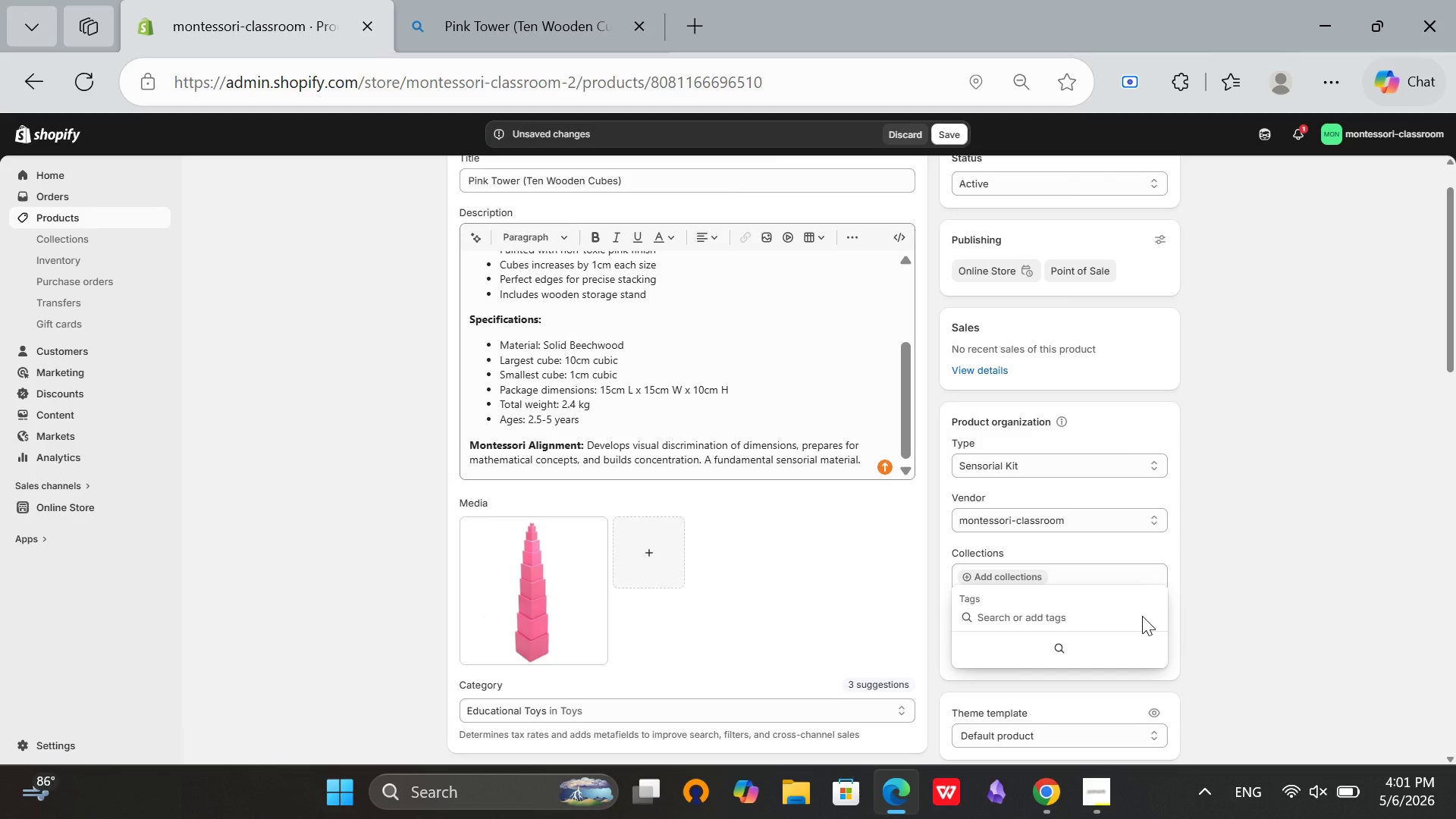 
type(montessori materials)
 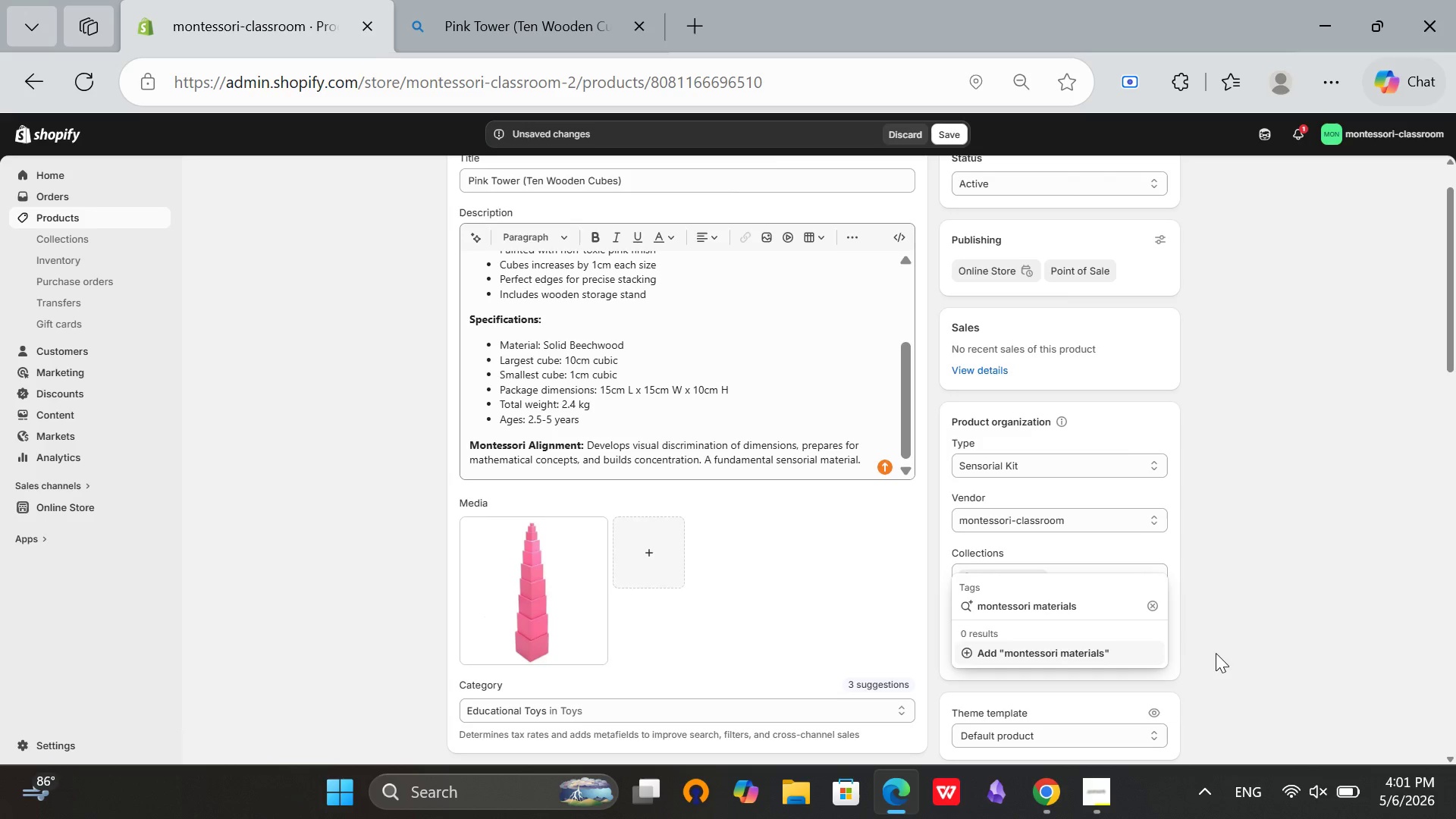 
wait(8.06)
 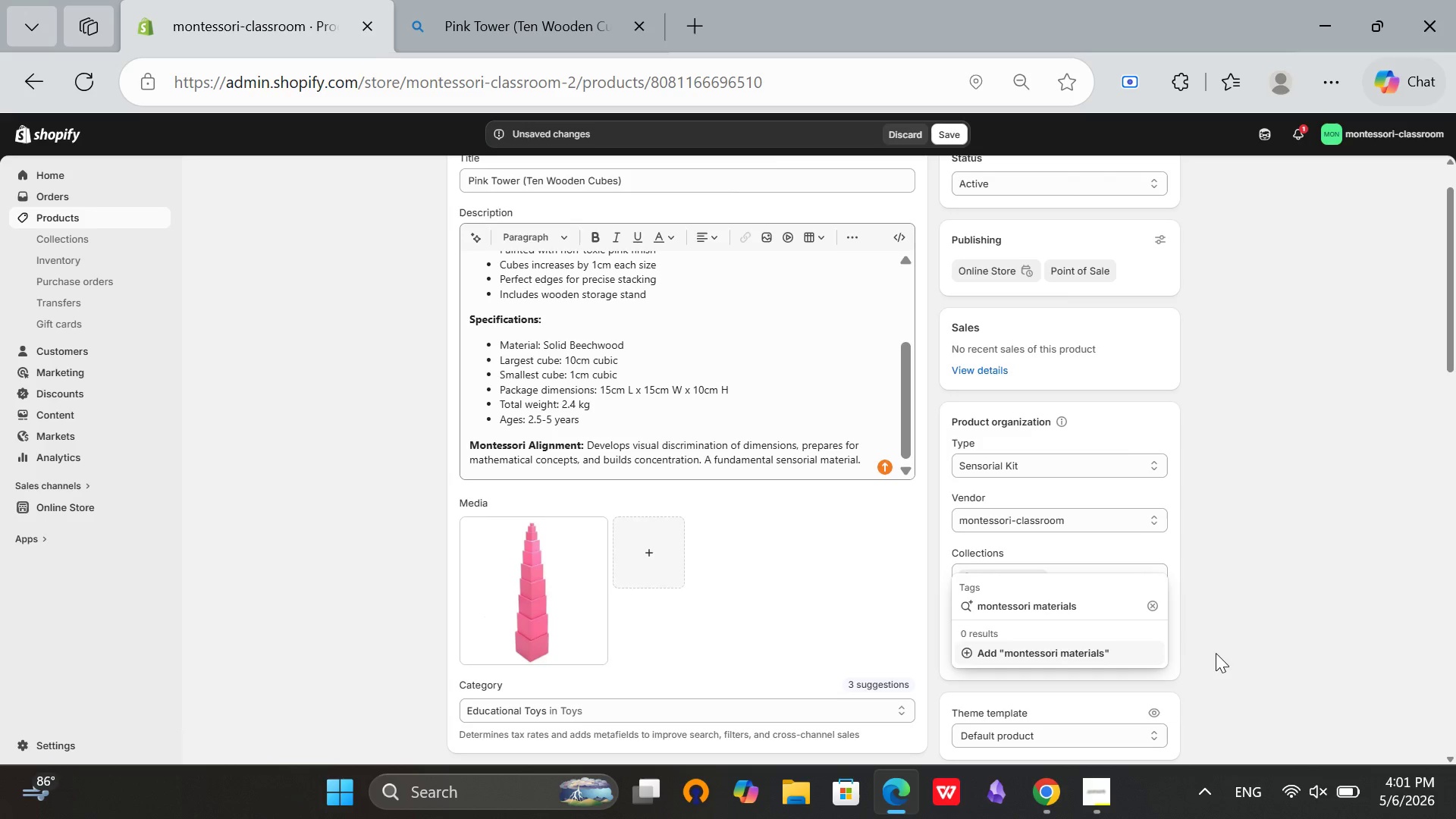 
left_click([1153, 610])
 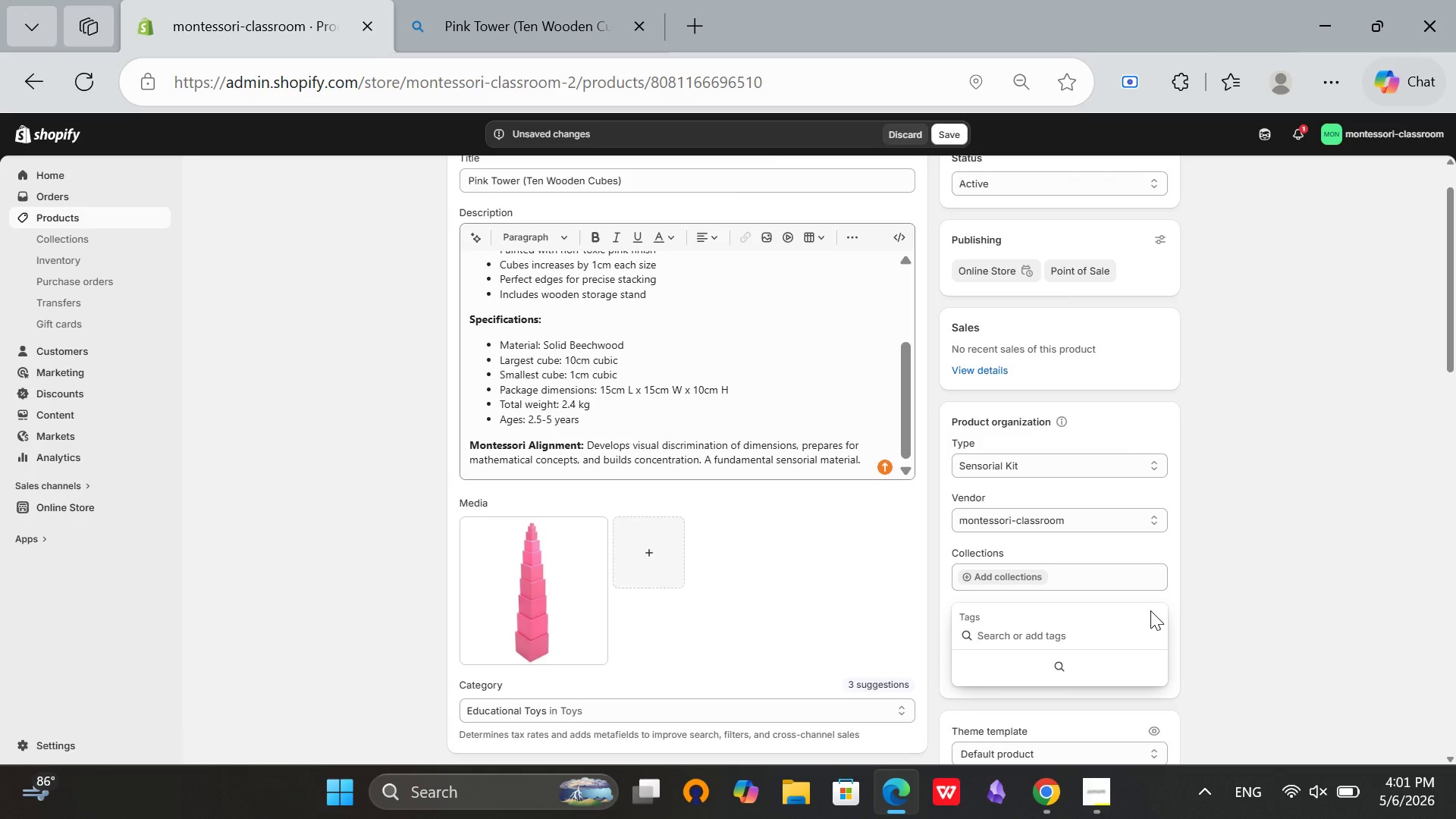 
type(sensorial kit)
 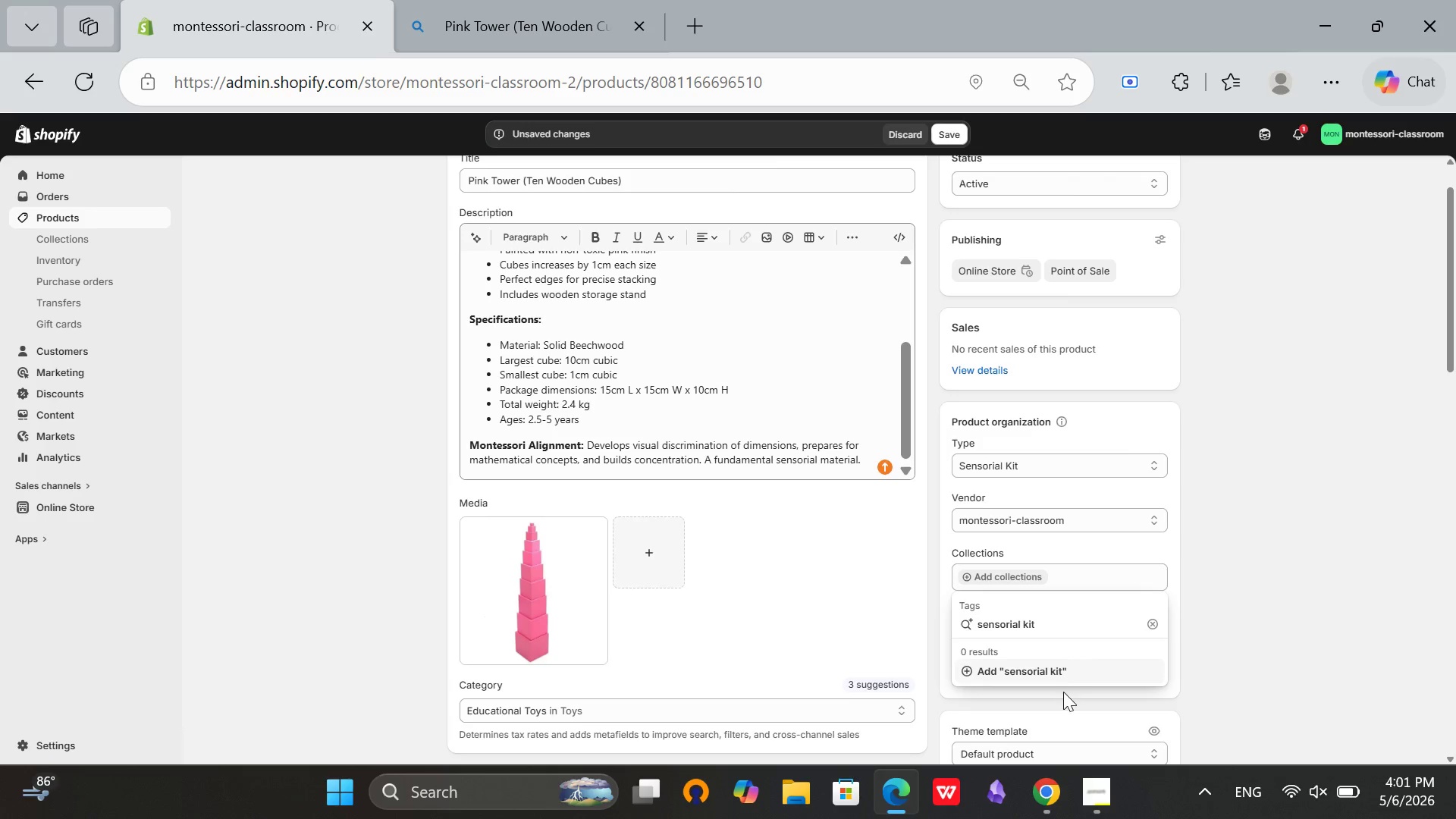 
left_click([1063, 676])
 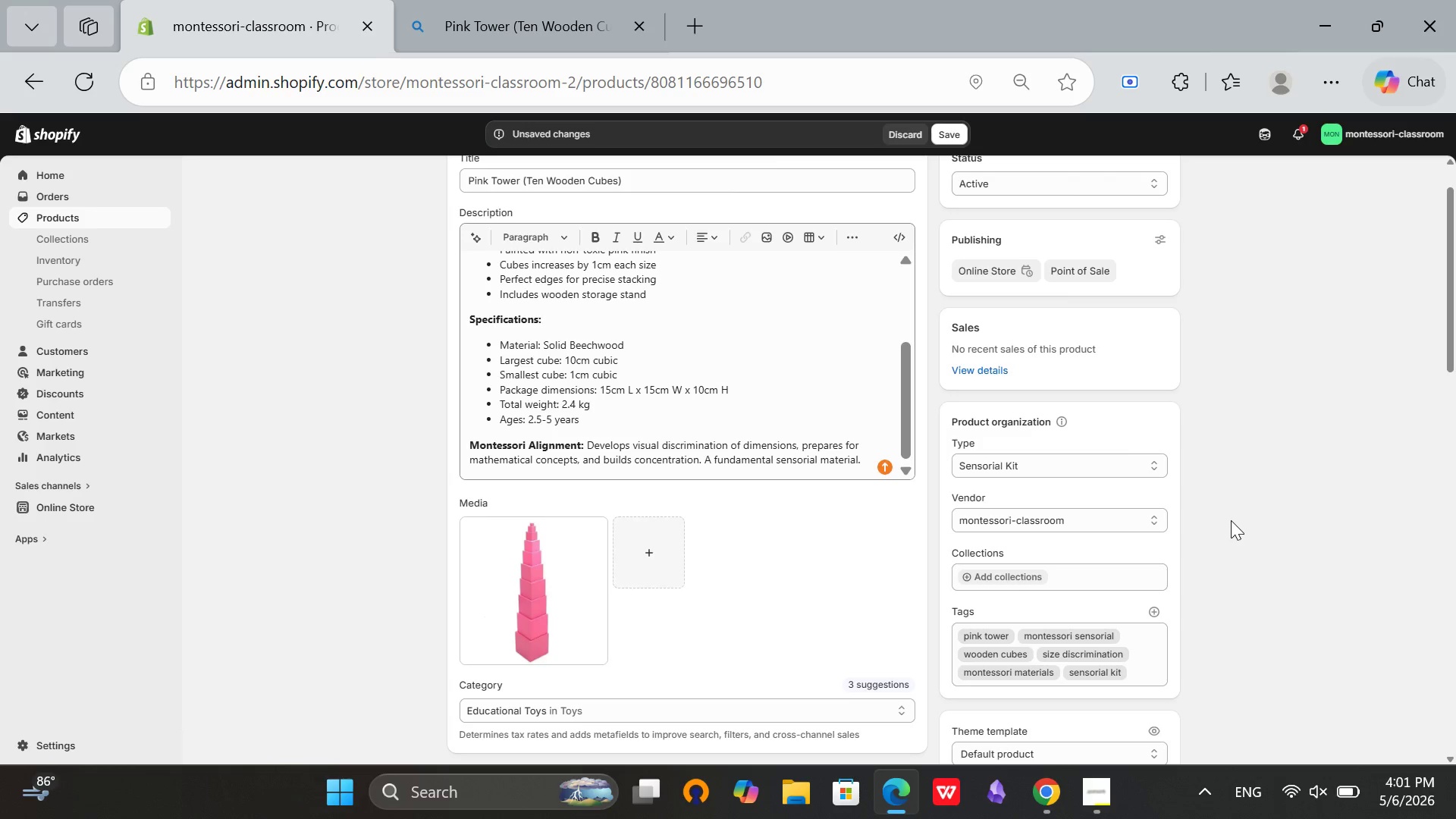 
scroll: coordinate [831, 549], scroll_direction: down, amount: 4.0
 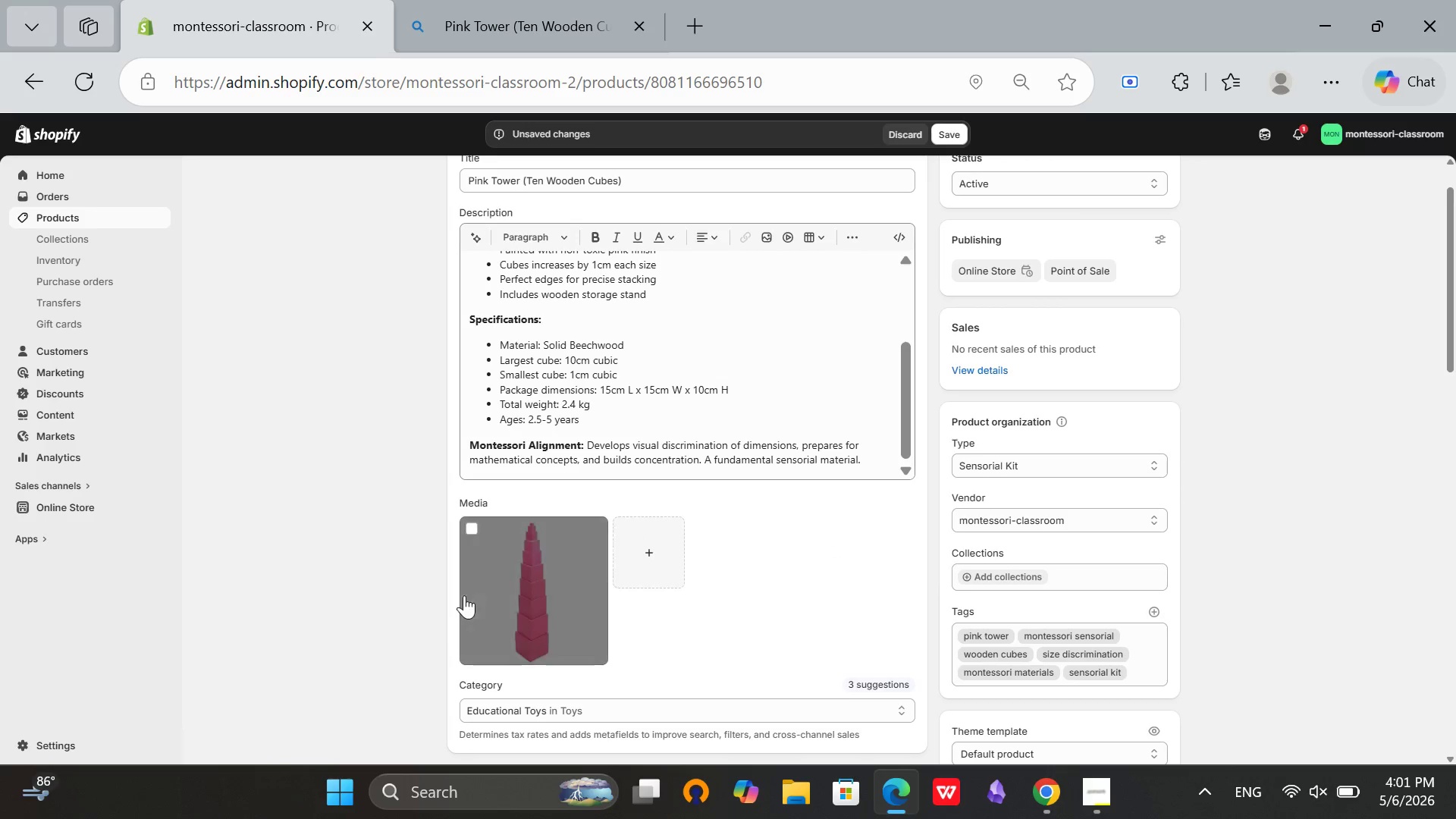 
left_click([503, 578])
 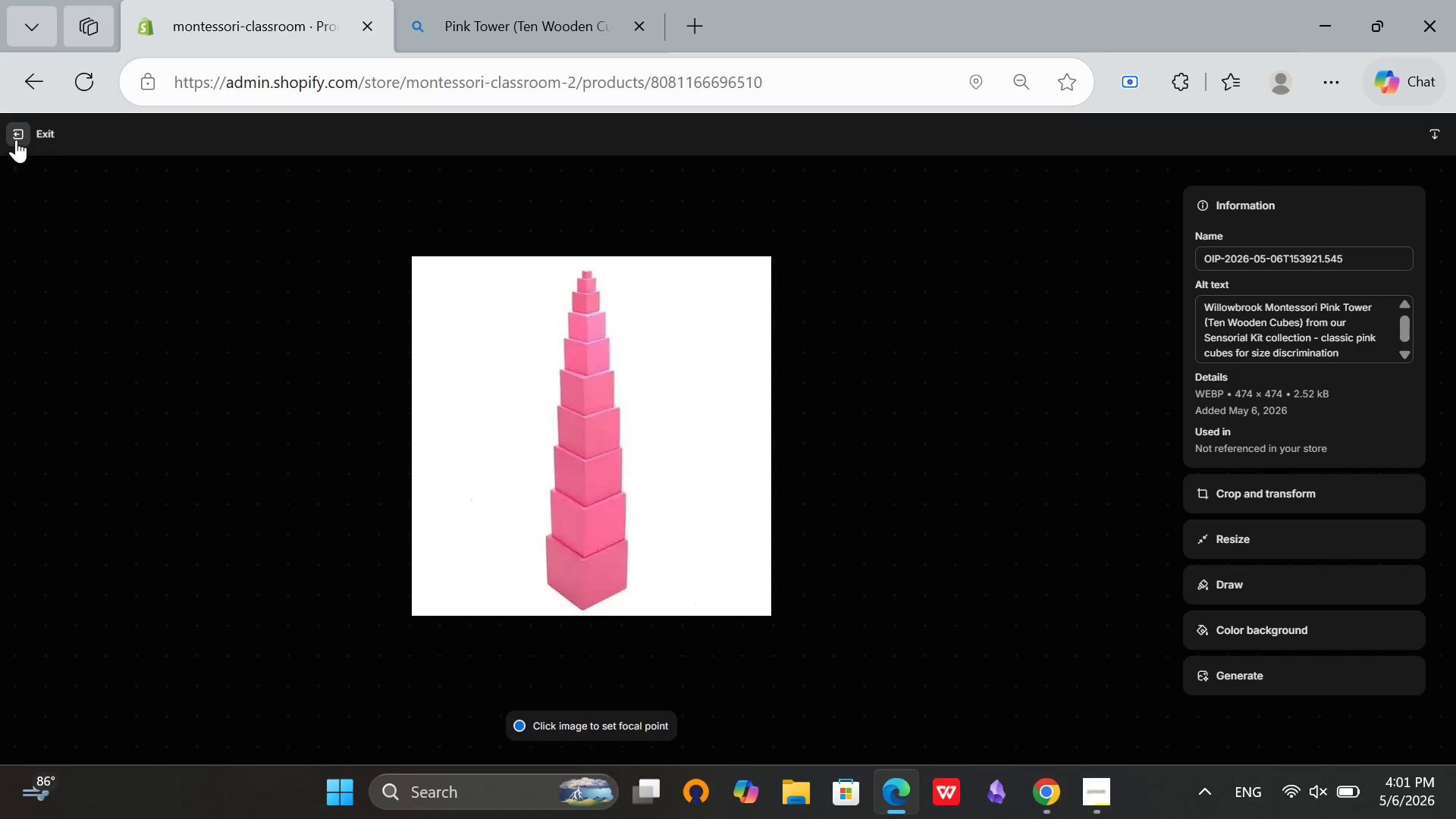 
left_click([17, 138])
 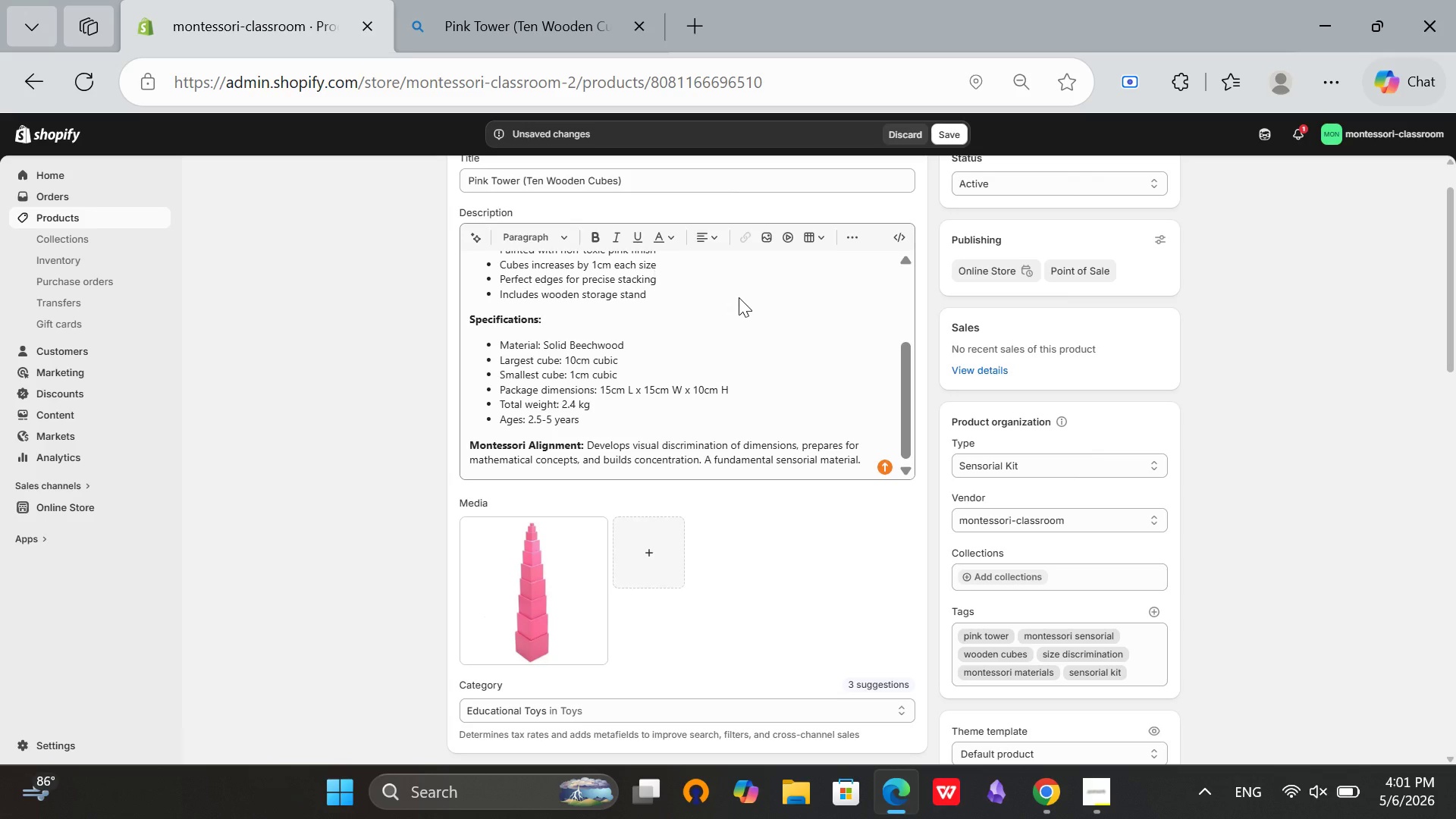 
scroll: coordinate [1174, 297], scroll_direction: up, amount: 11.0
 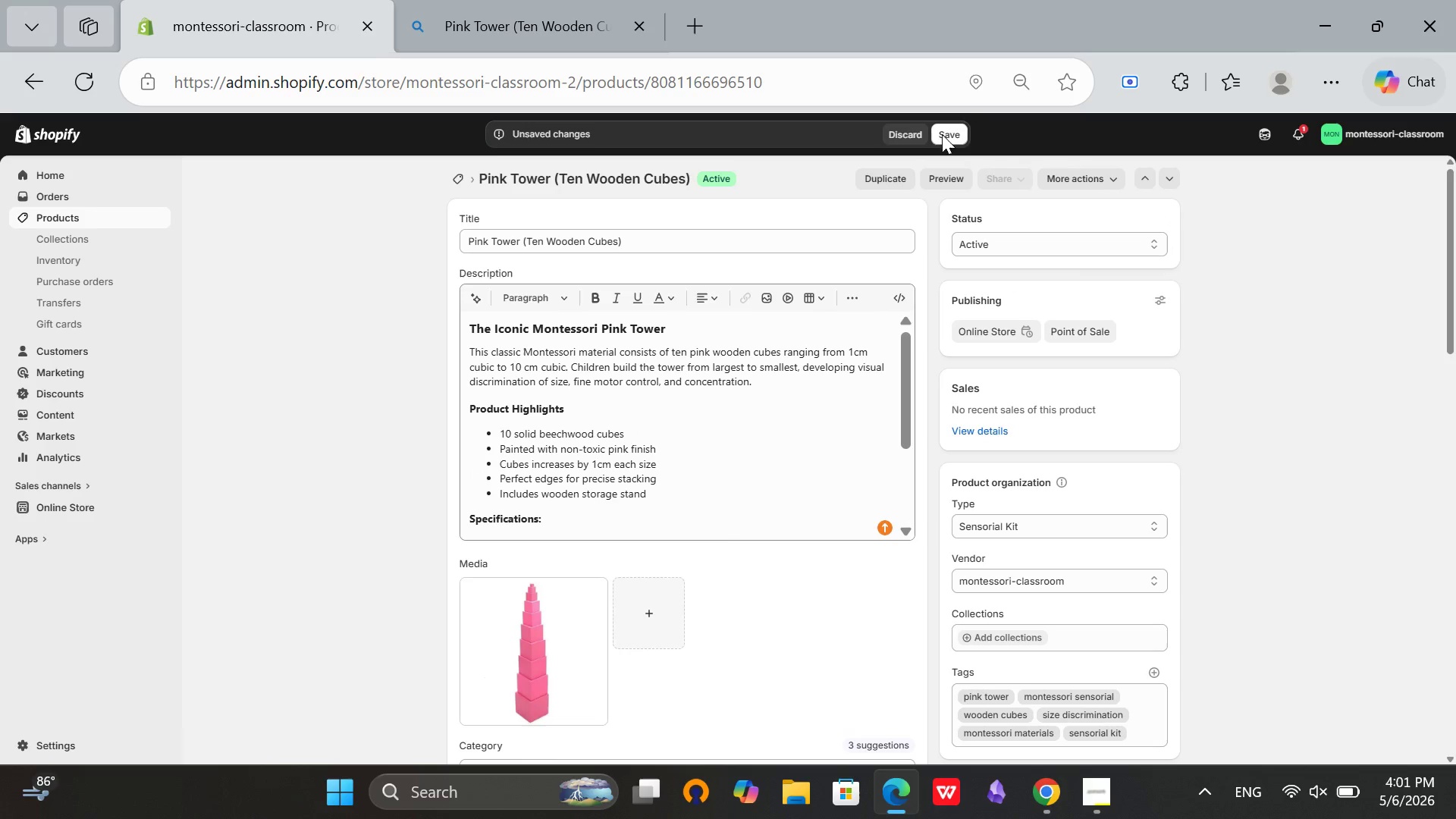 
left_click([964, 123])
 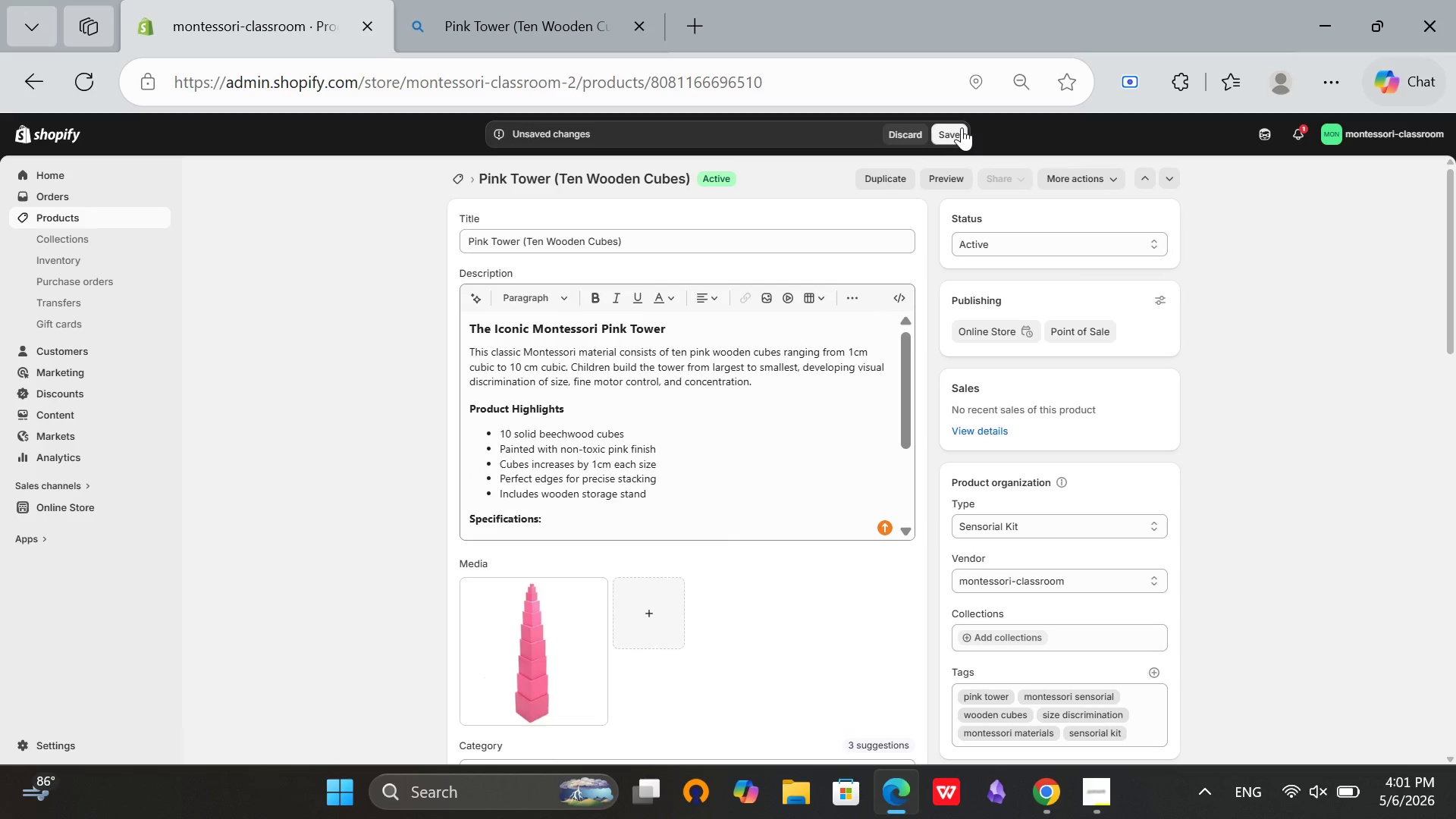 
left_click([961, 128])
 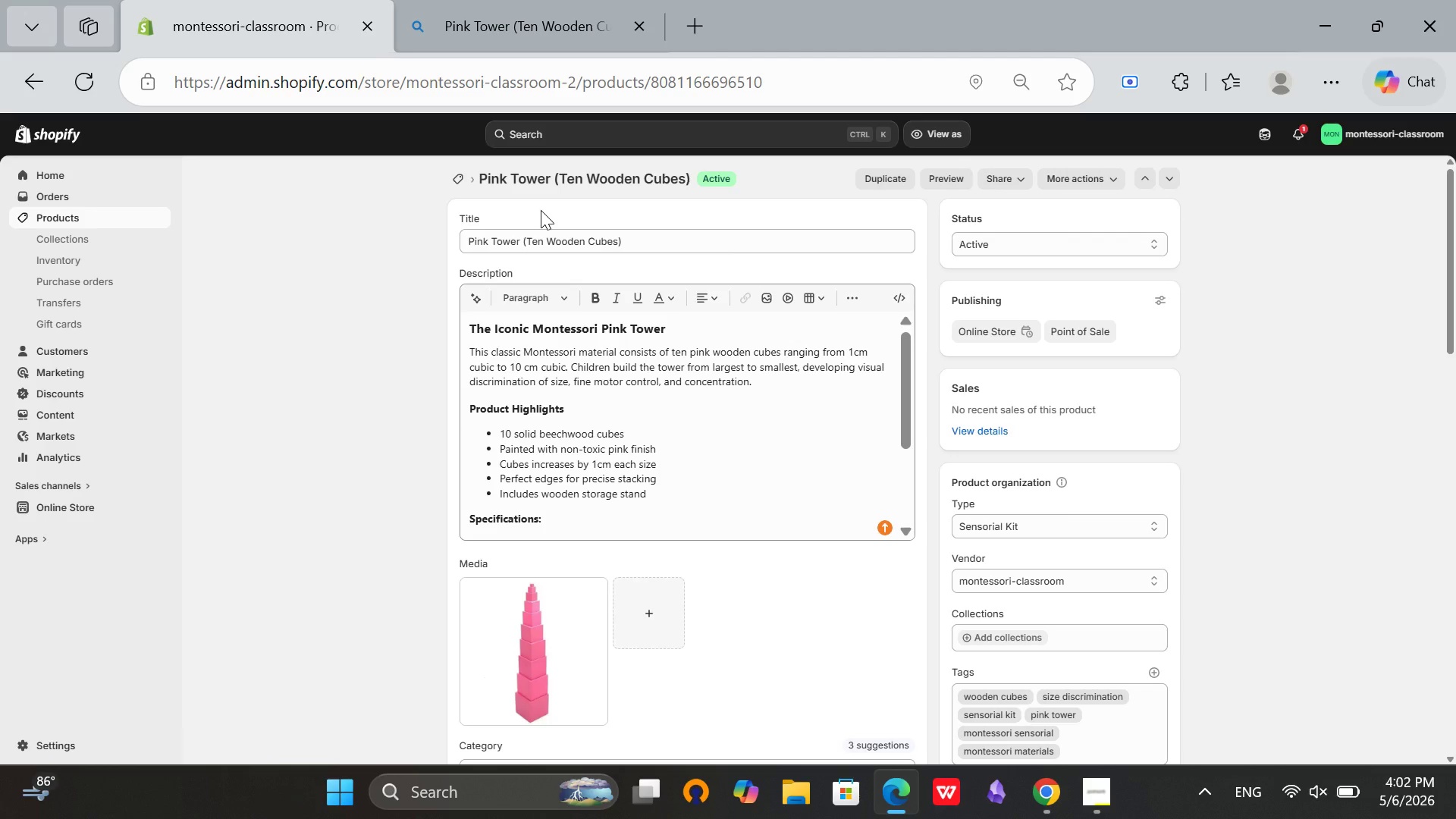 
wait(31.78)
 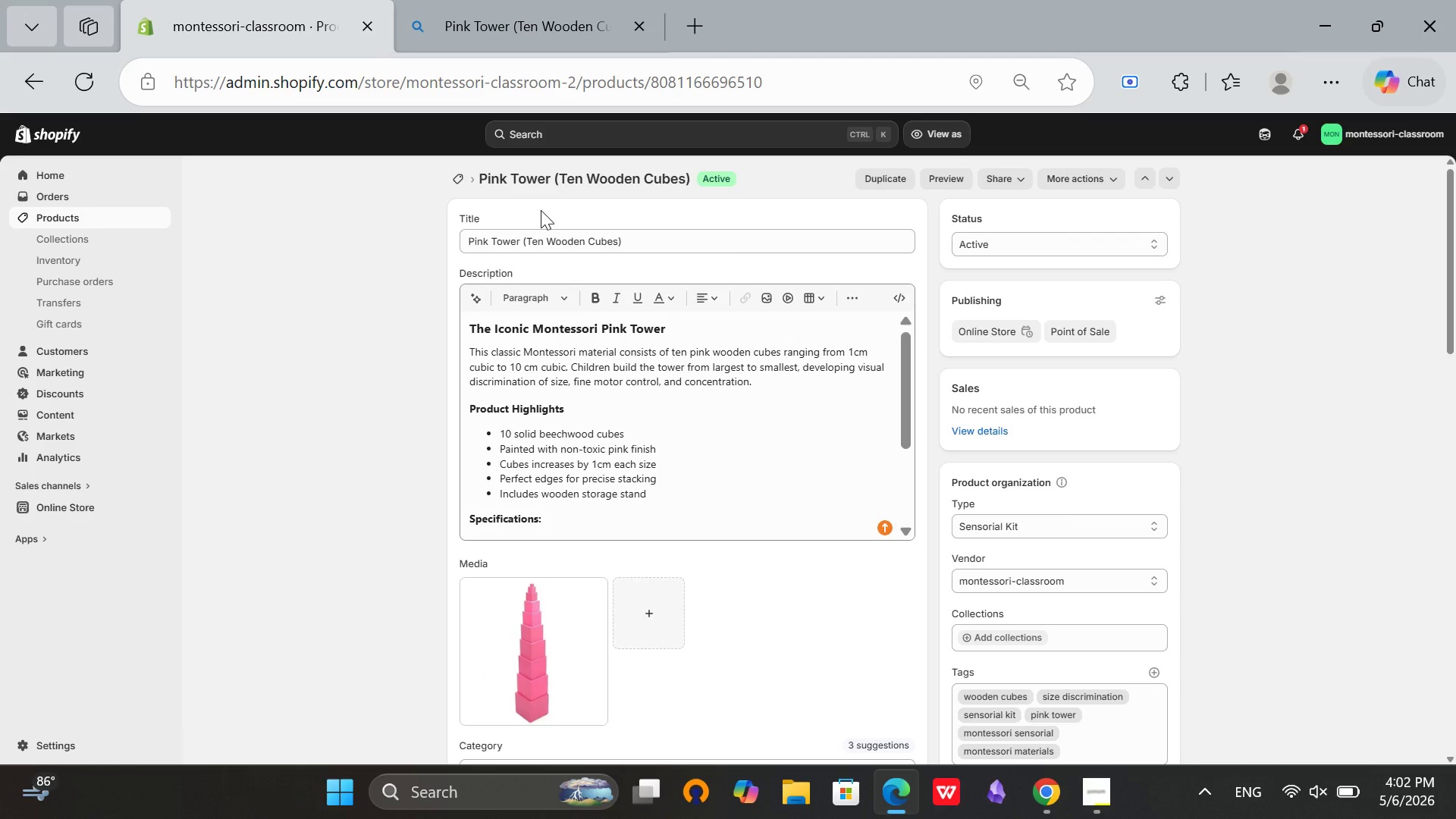 
left_click([460, 184])
 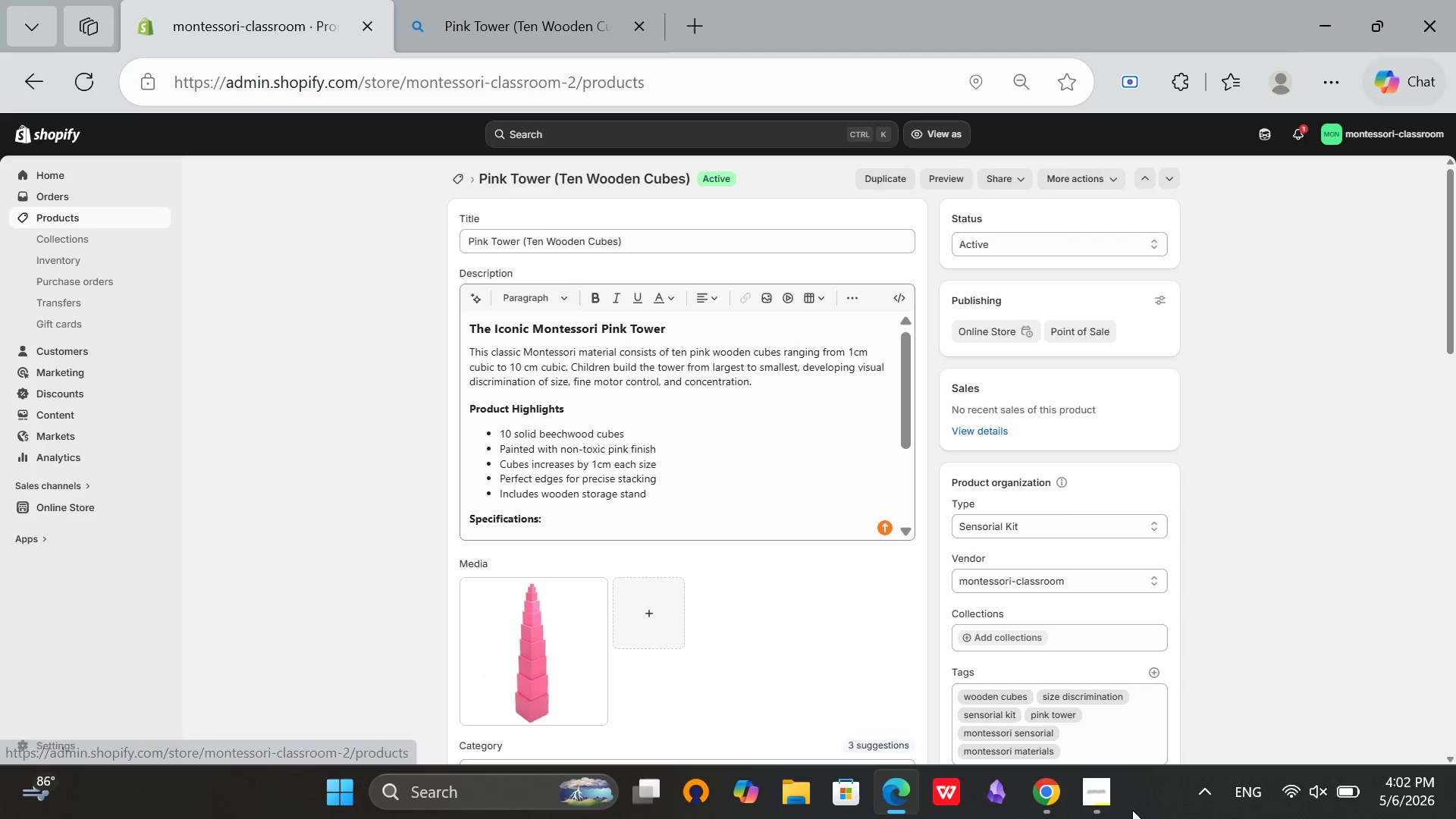 
left_click([1115, 798])